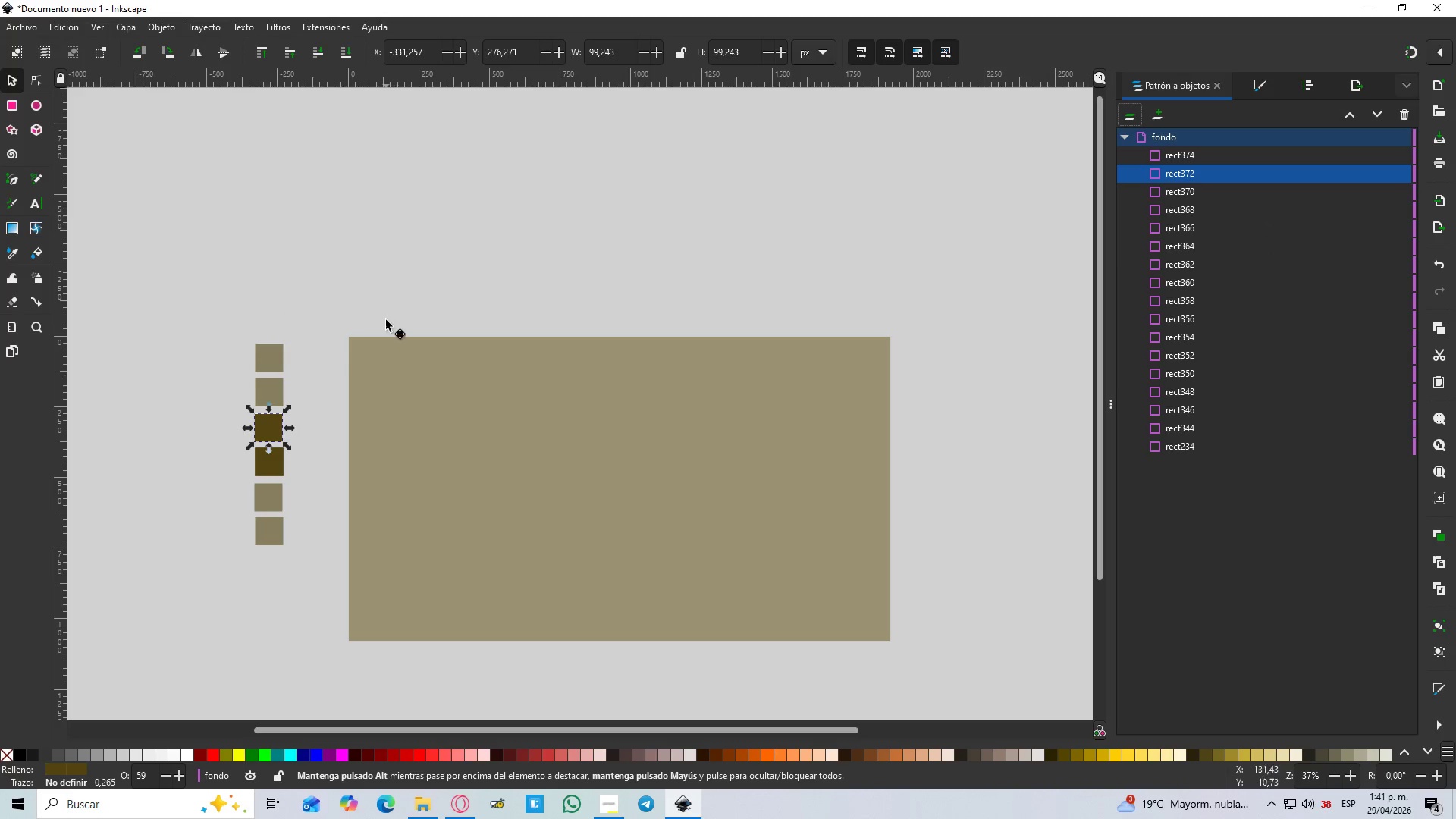 
key(Delete)
 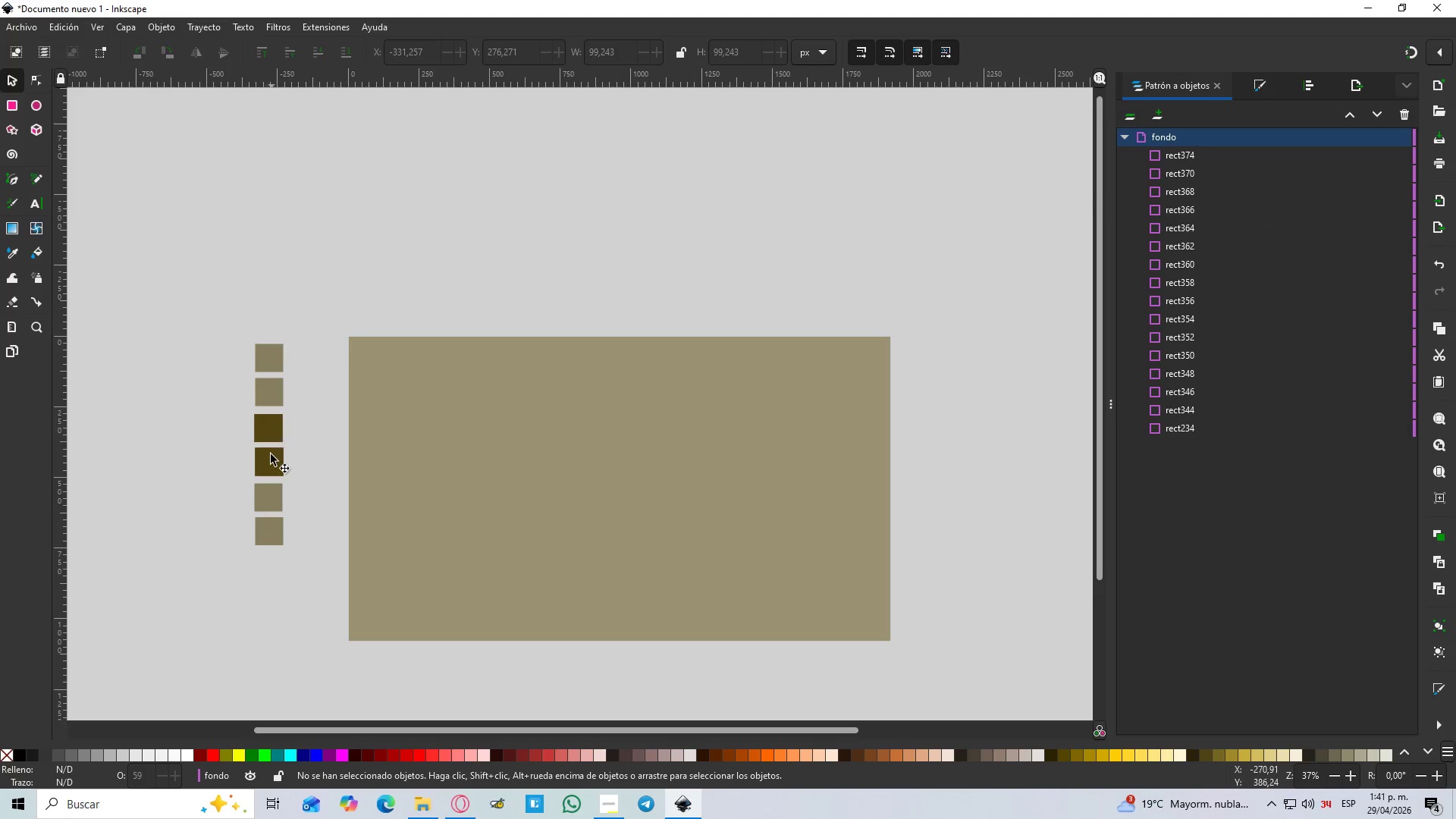 
left_click([269, 458])
 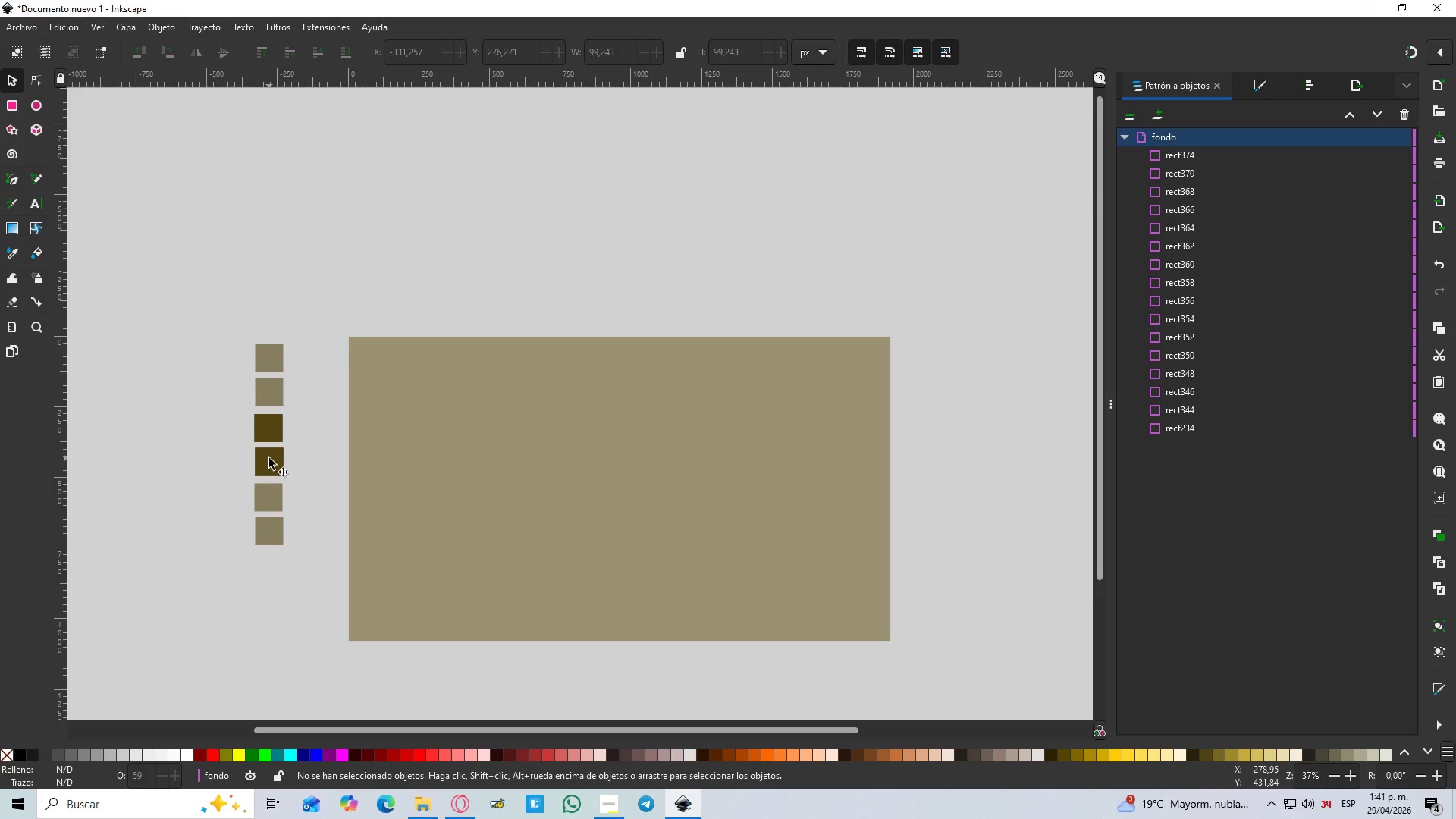 
key(Delete)
 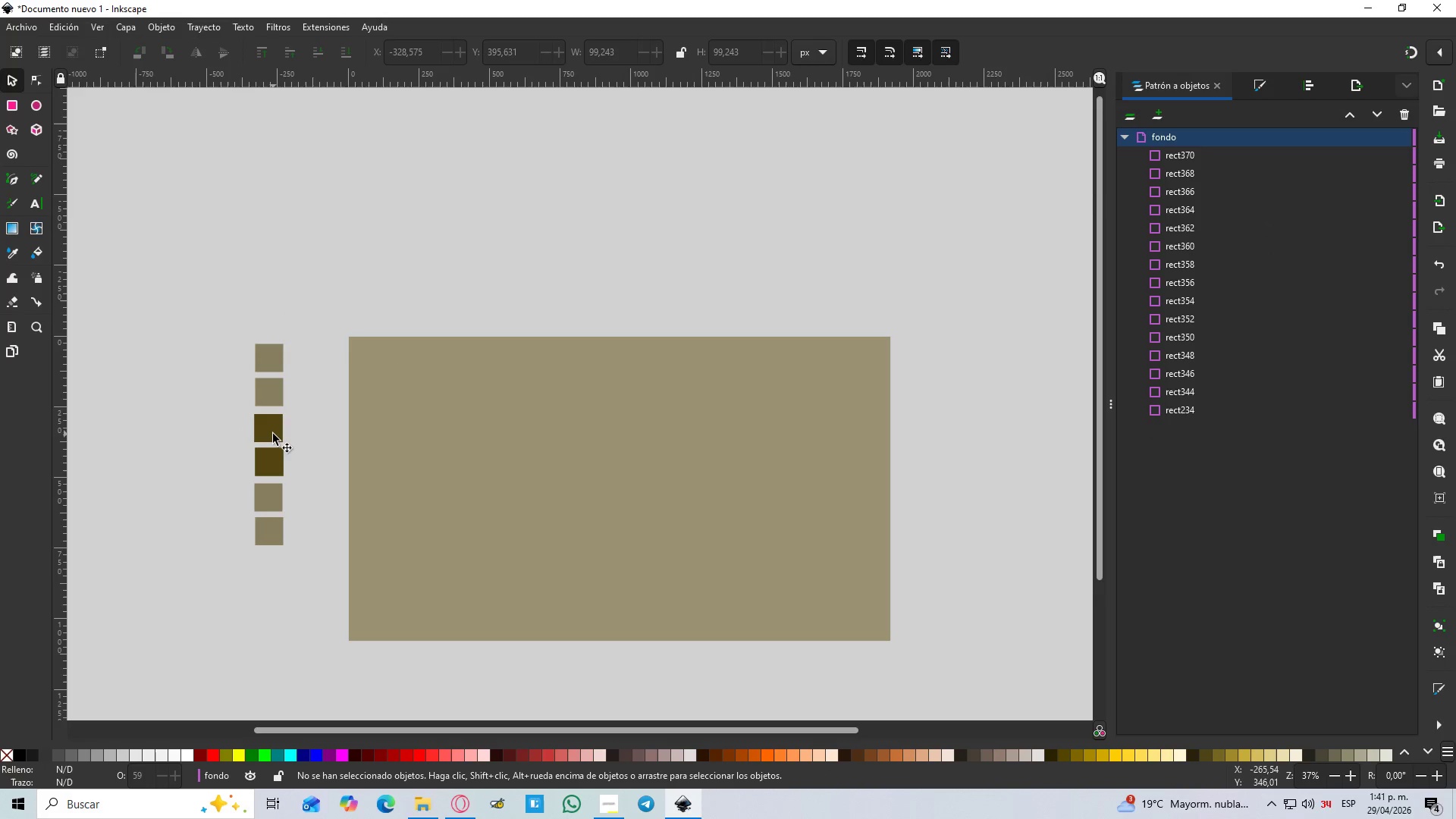 
double_click([273, 434])
 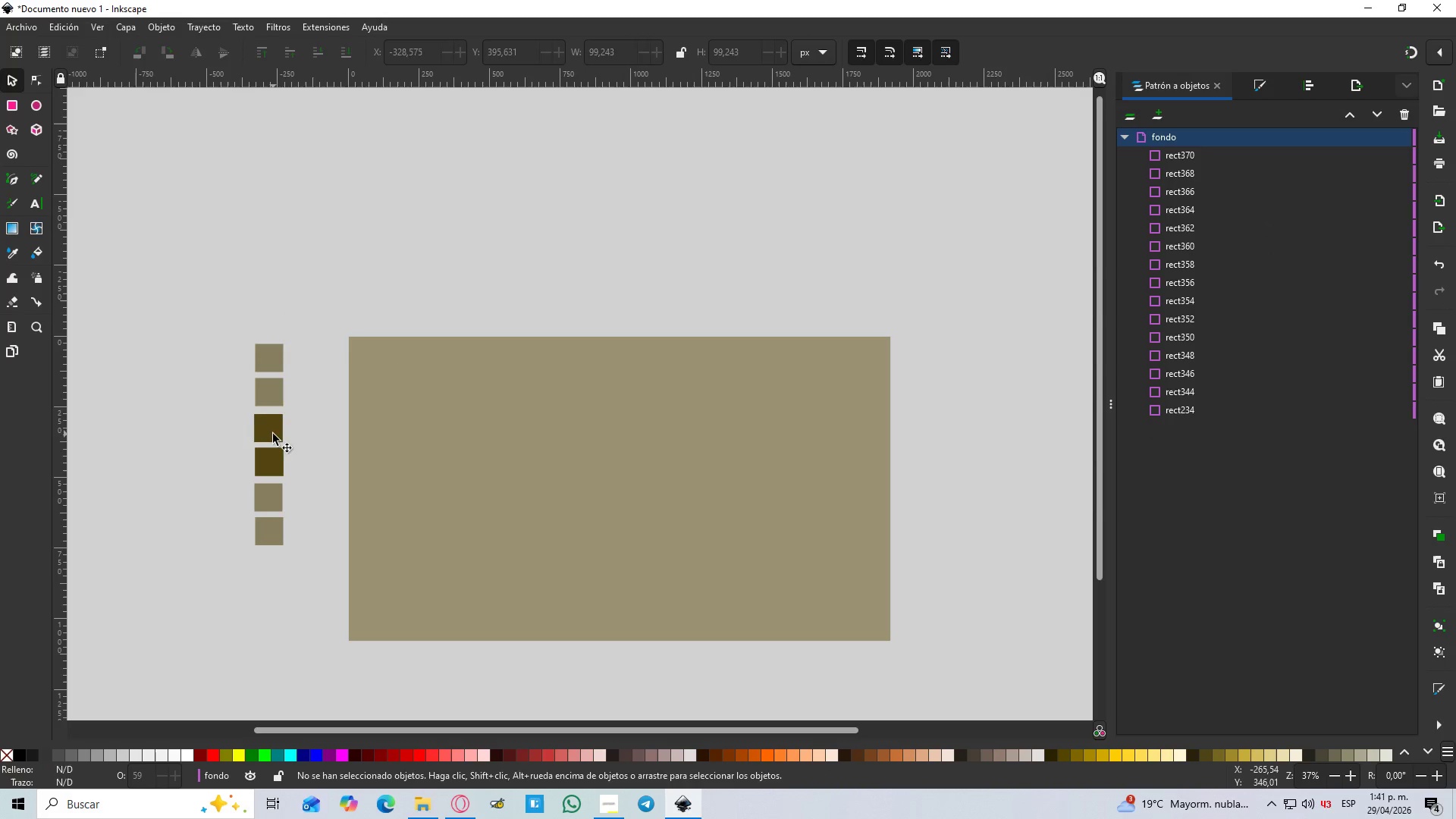 
key(Delete)
 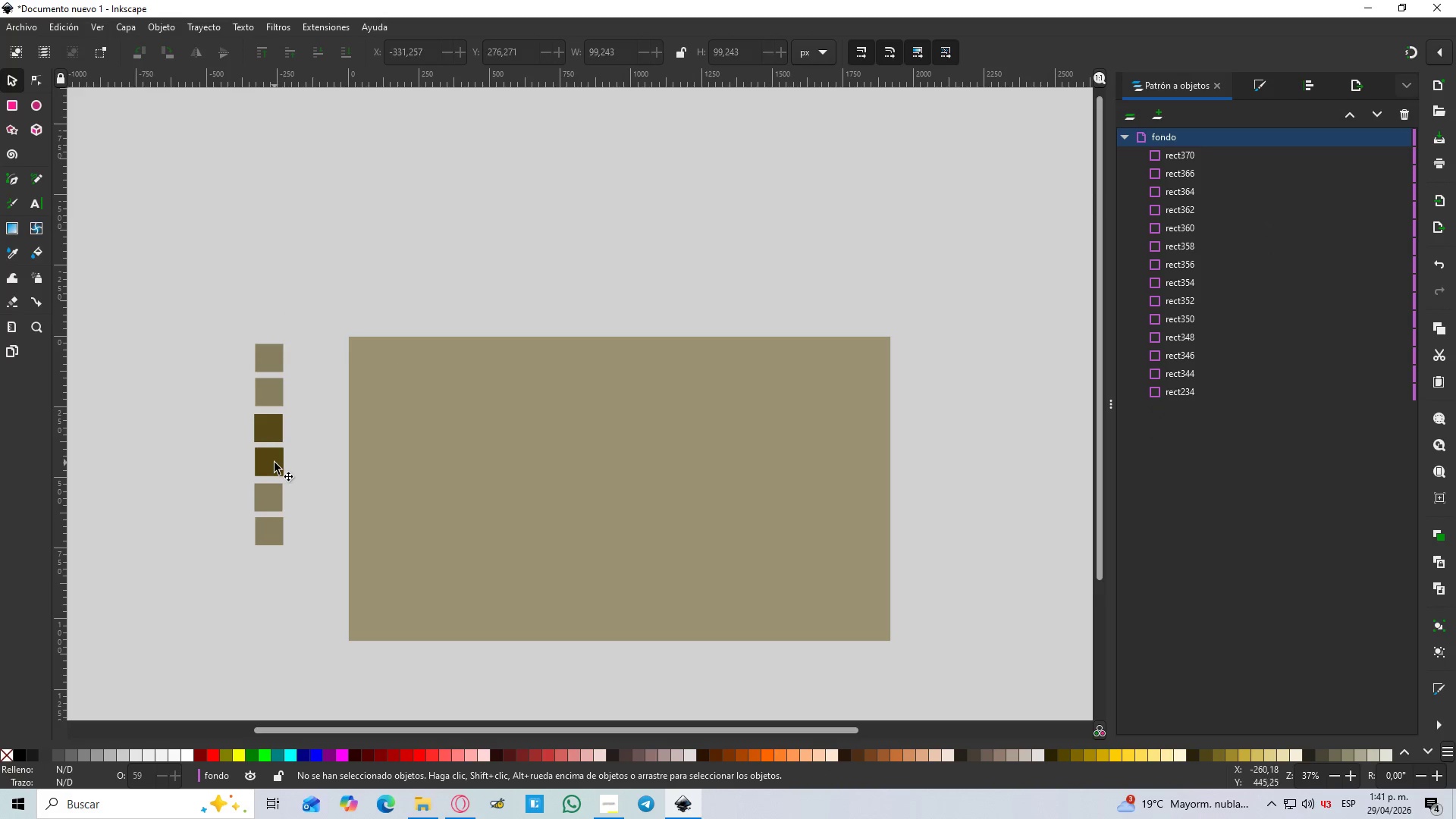 
triple_click([275, 463])
 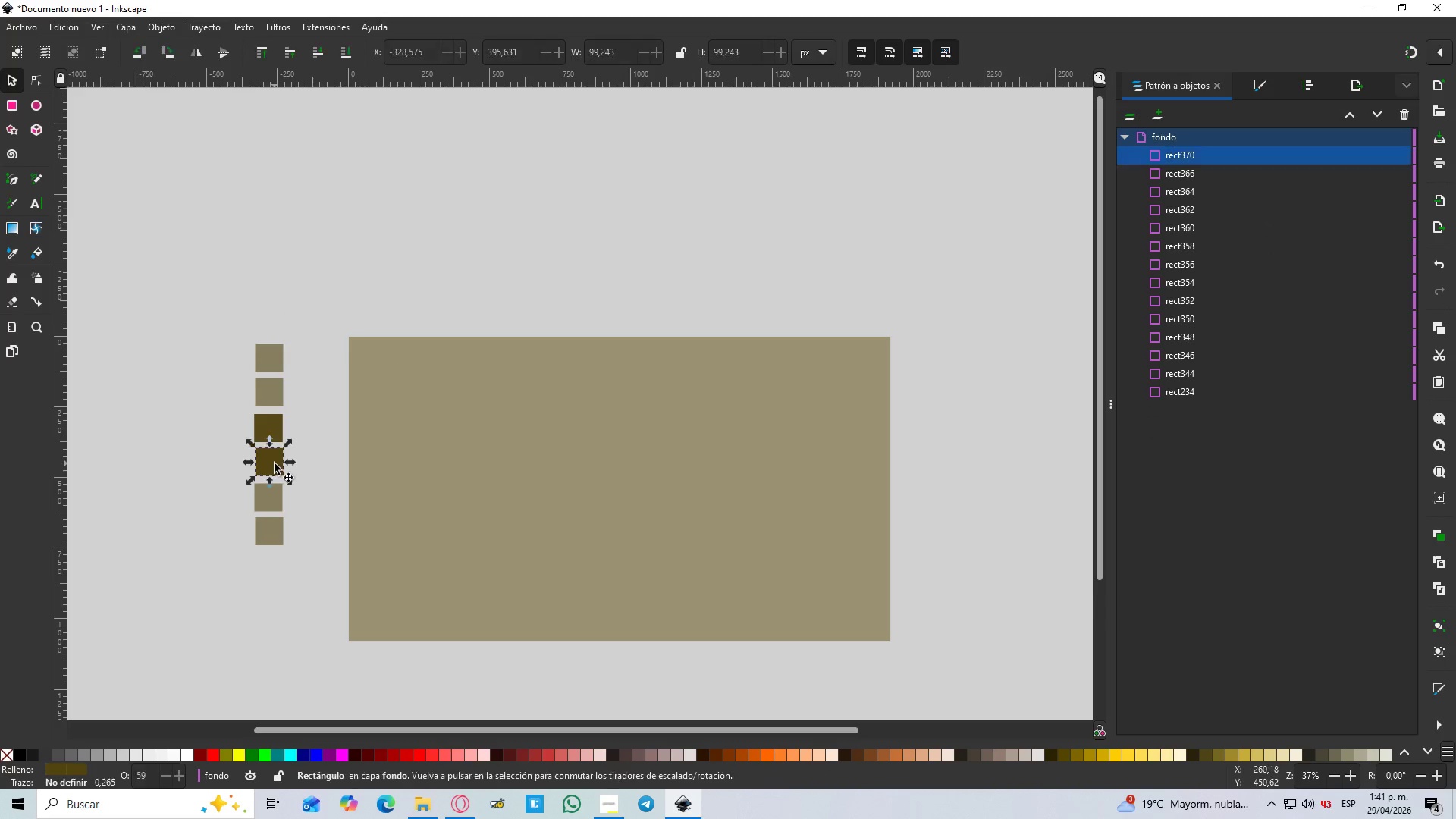 
key(Delete)
 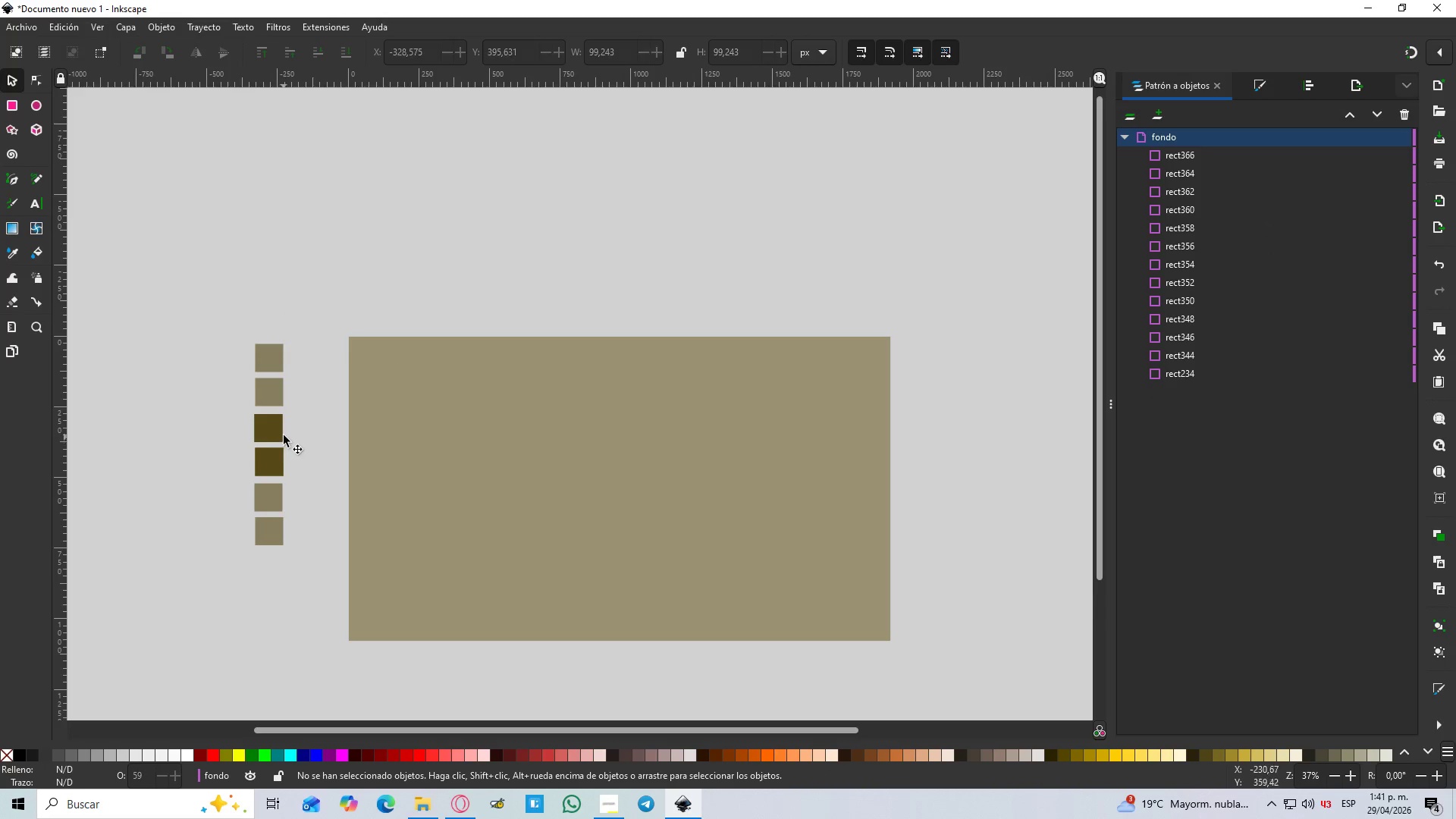 
left_click([280, 431])
 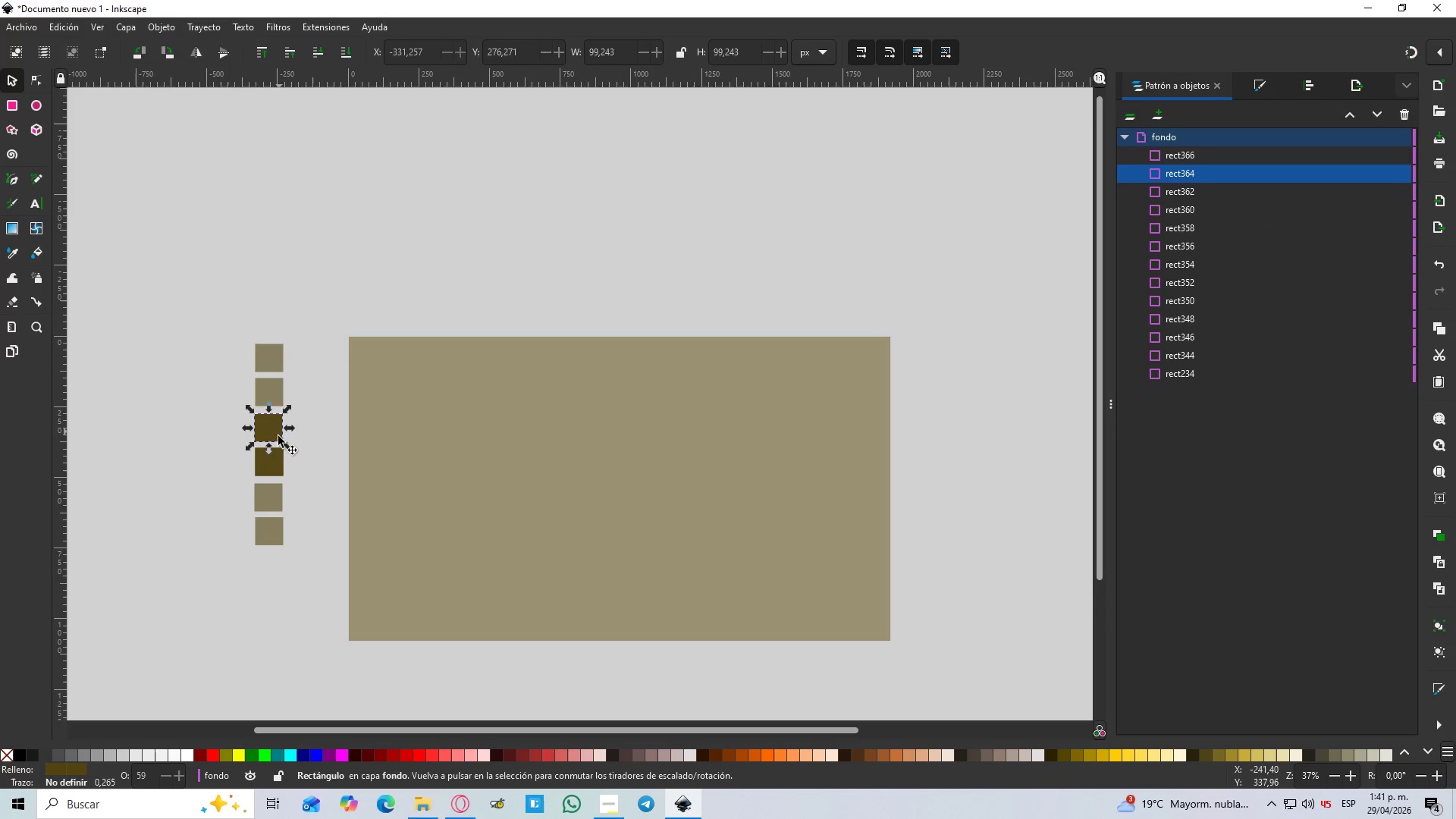 
key(Delete)
 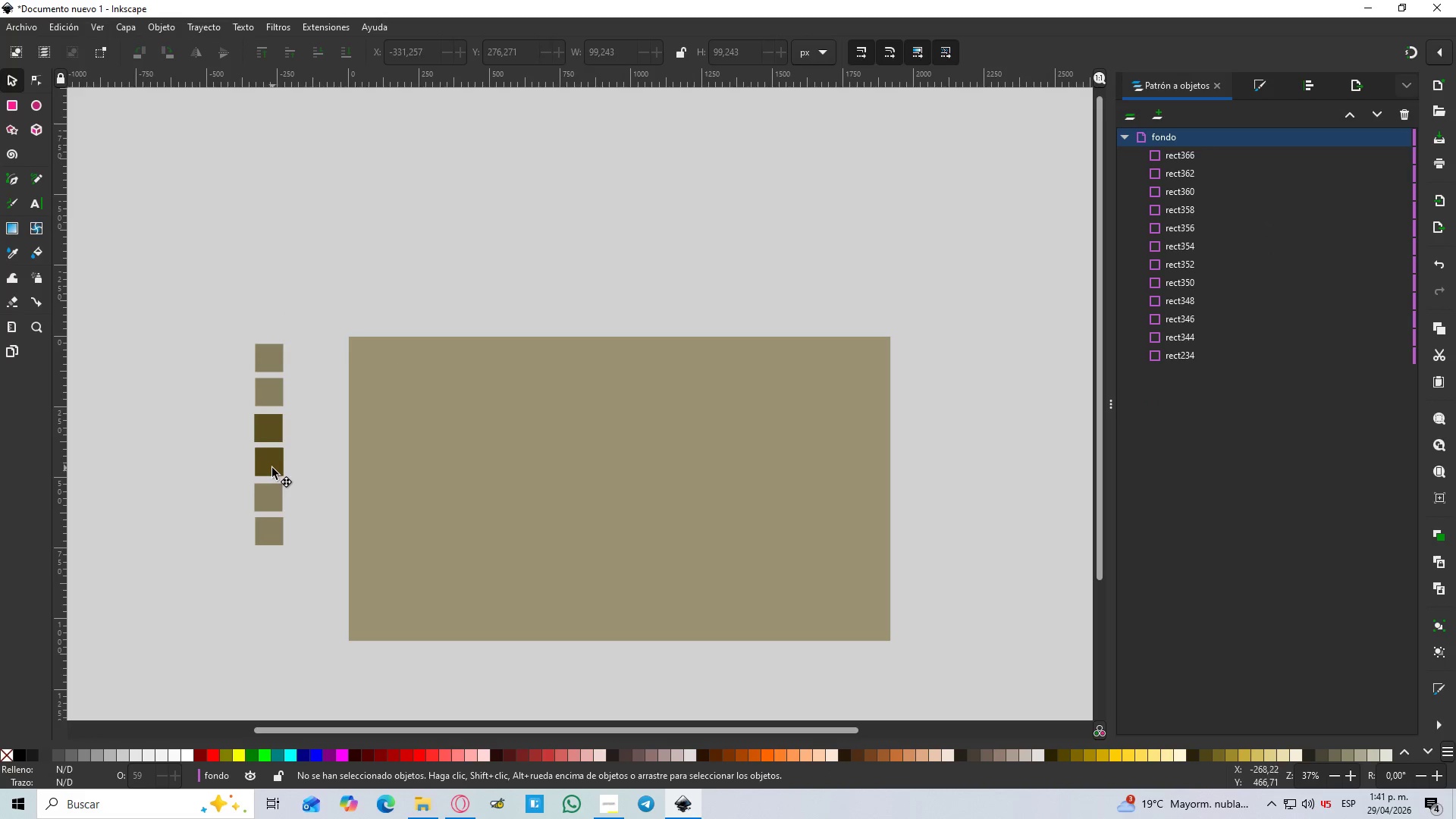 
key(Delete)
 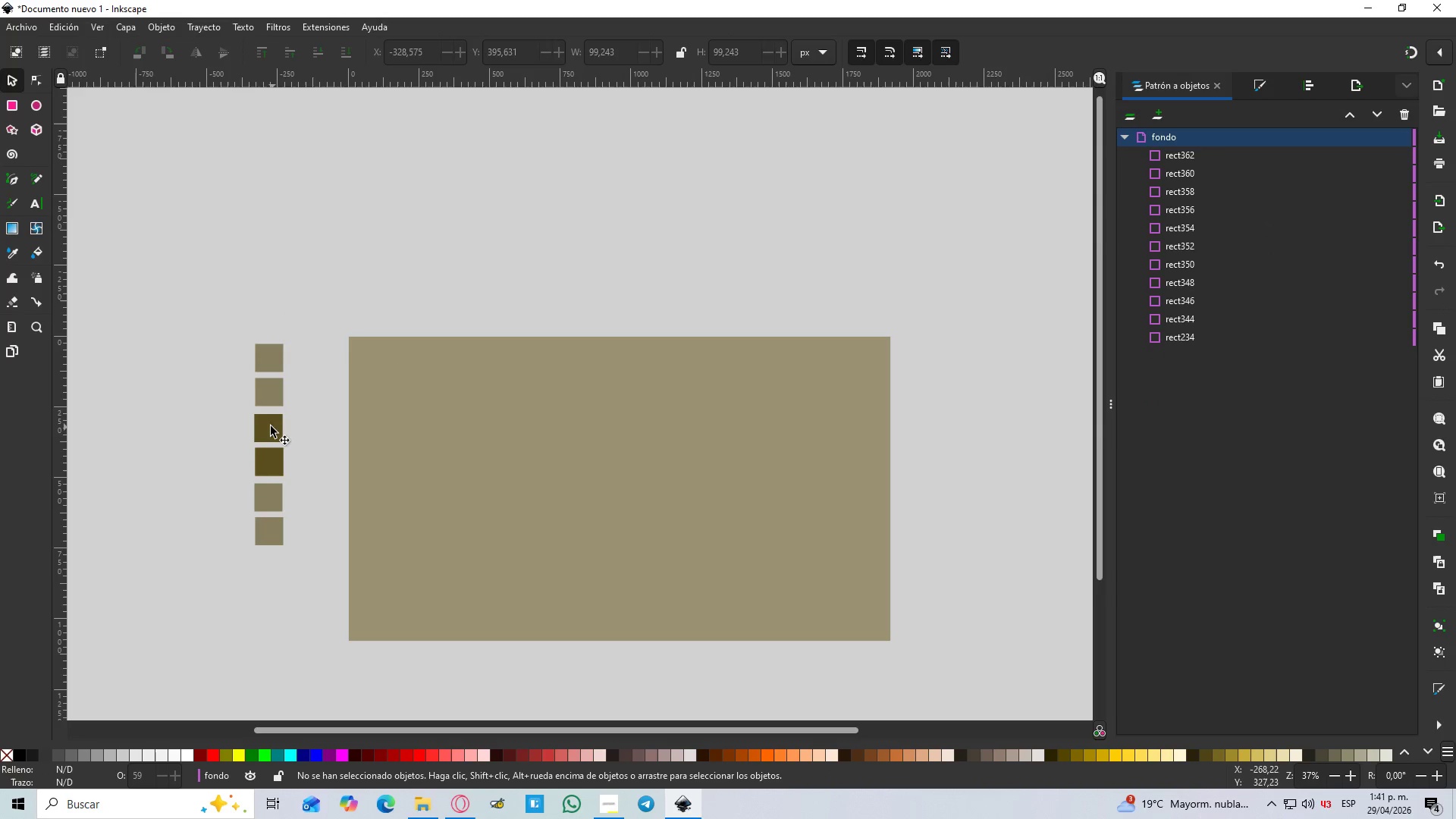 
left_click([270, 426])
 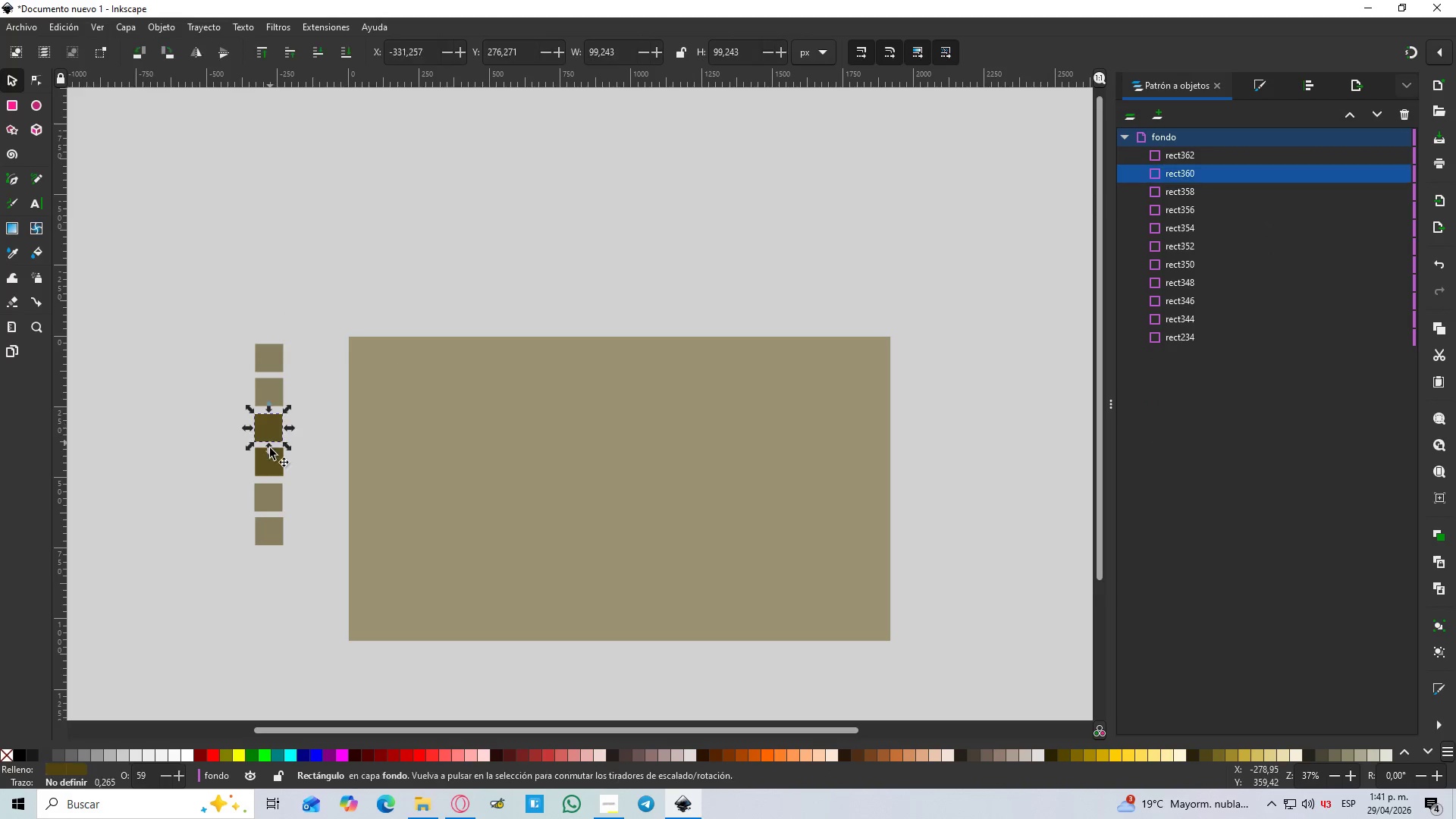 
key(Delete)
 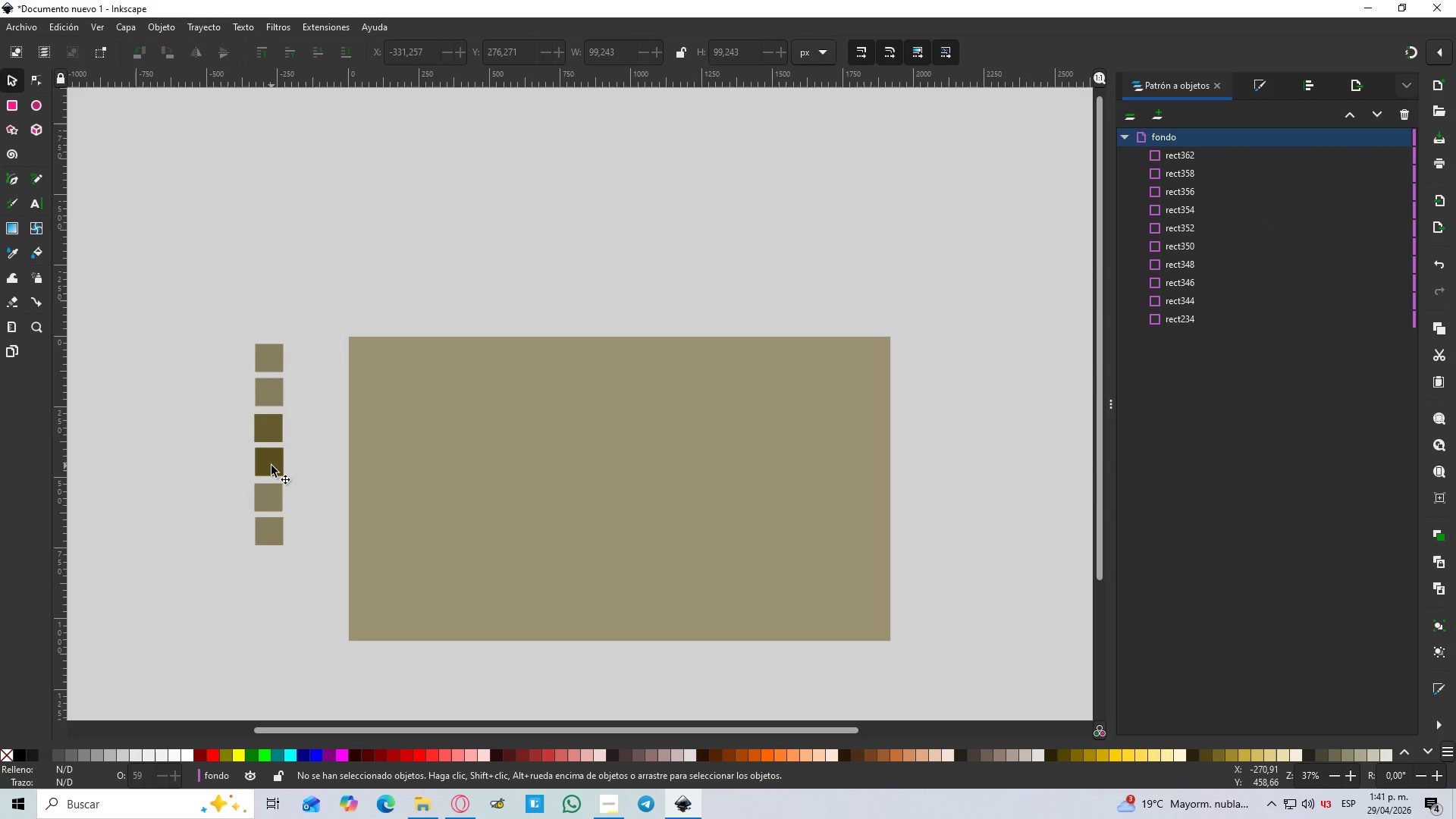 
left_click([271, 466])
 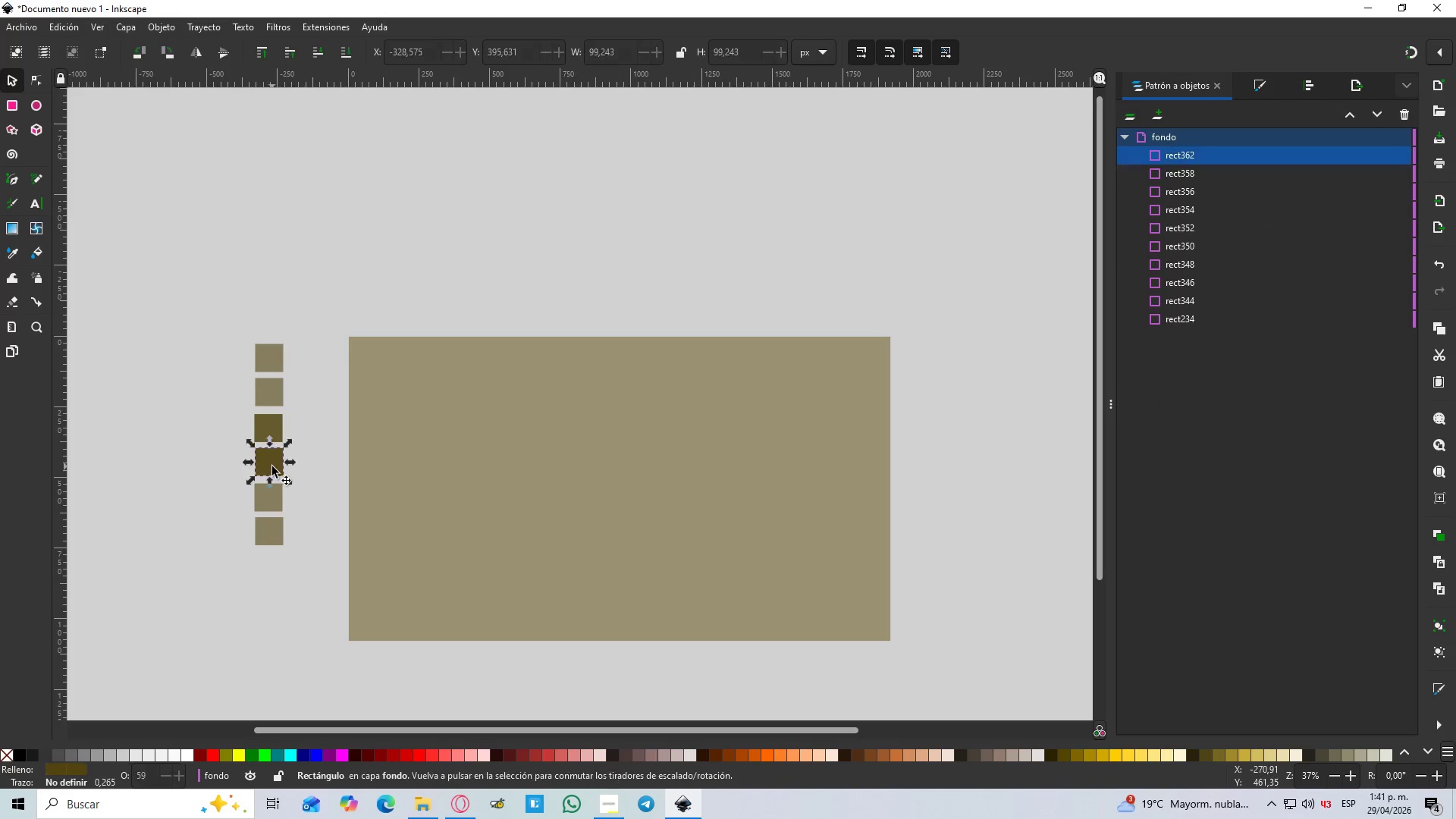 
key(Delete)
 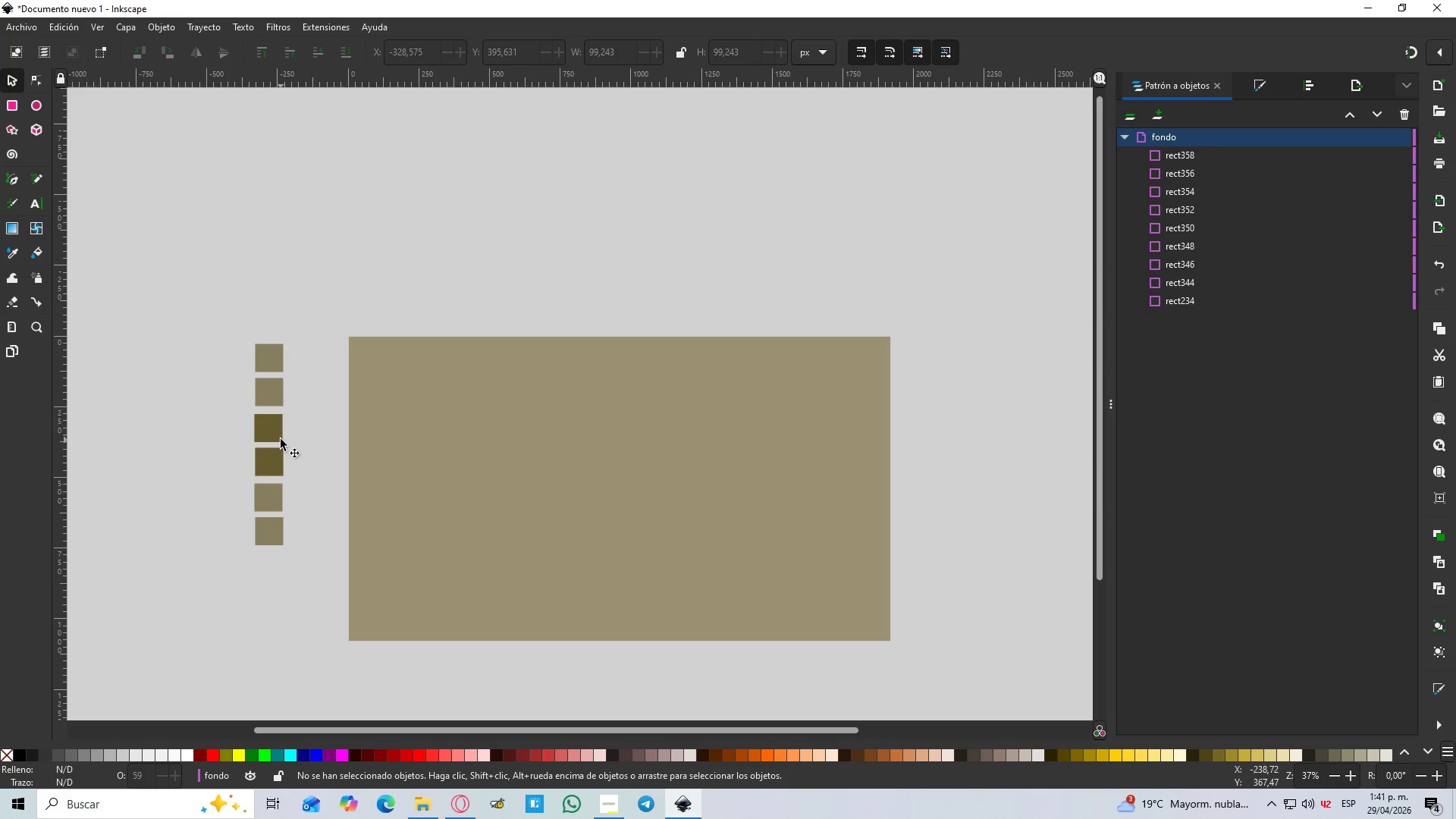 
left_click([281, 432])
 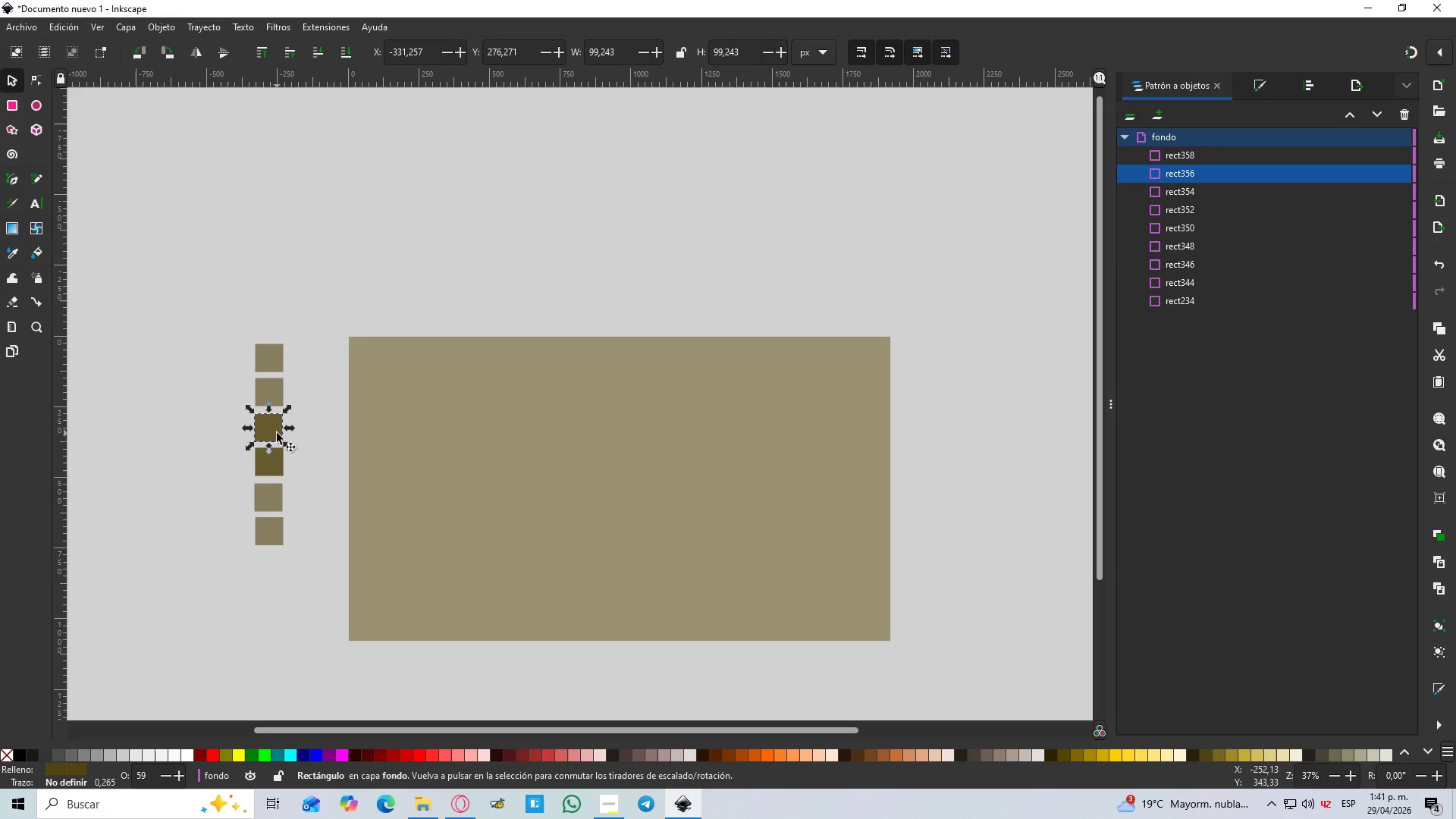 
key(Delete)
 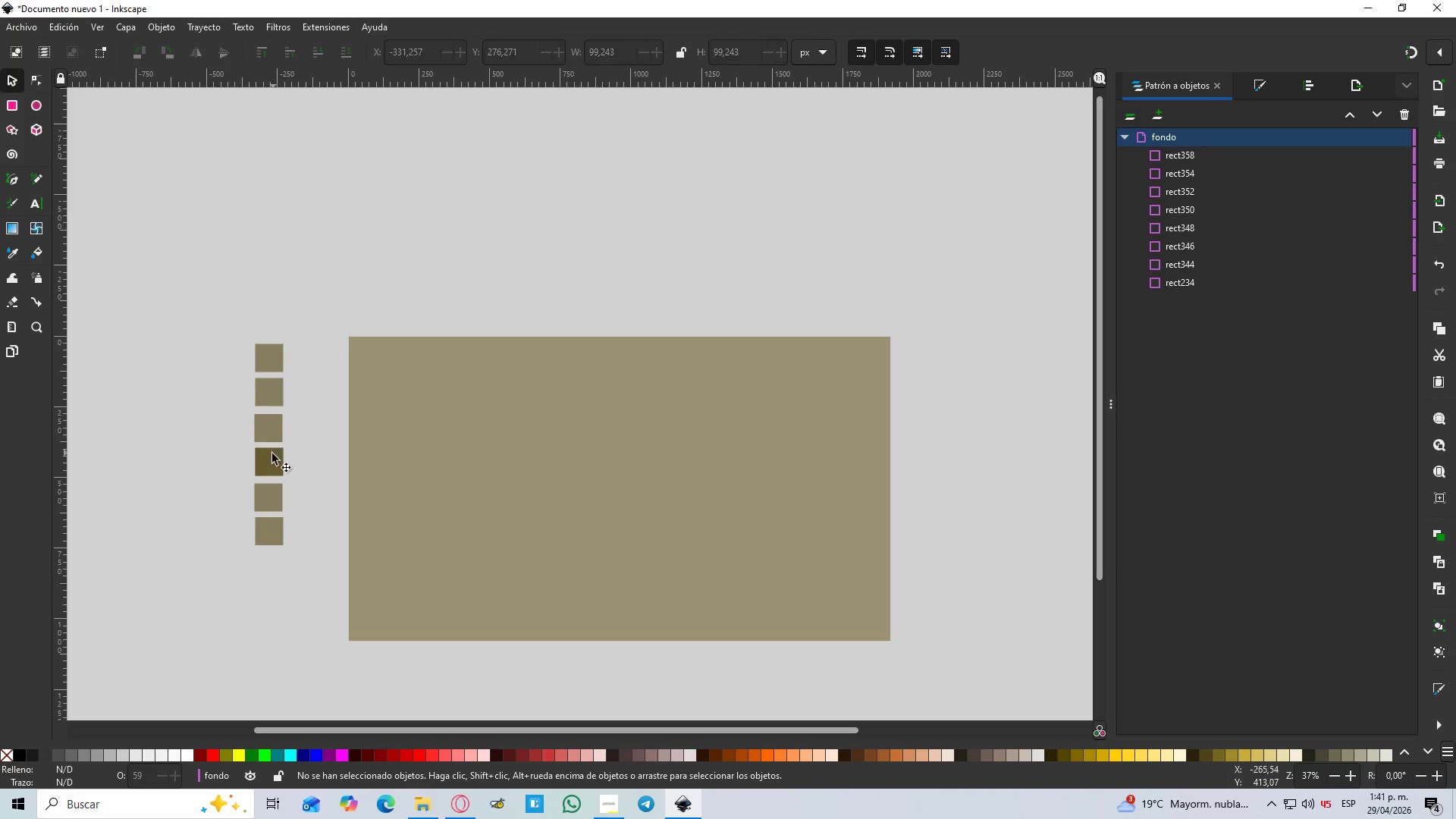 
left_click([270, 457])
 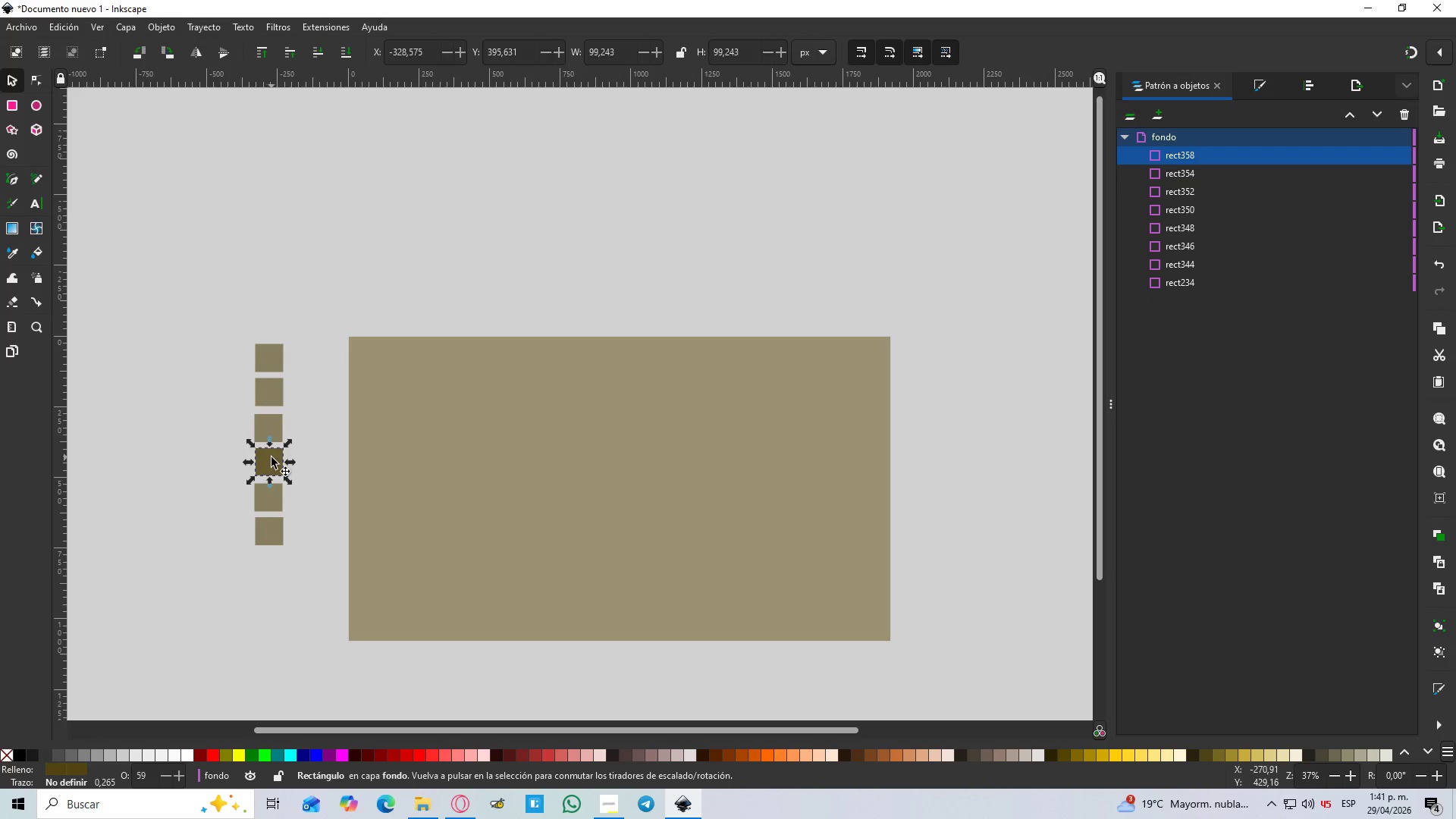 
key(Delete)
 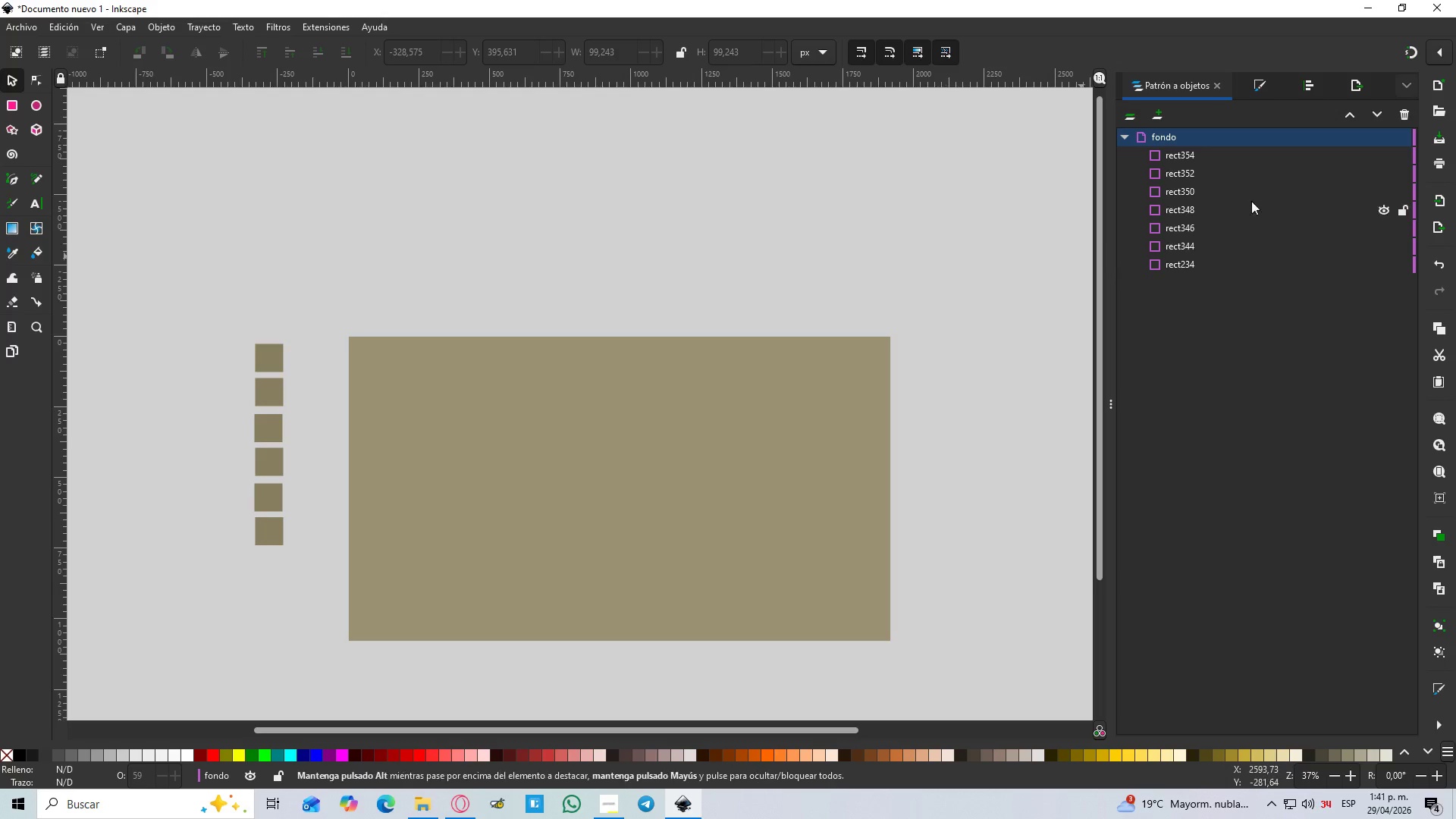 
left_click([1181, 173])
 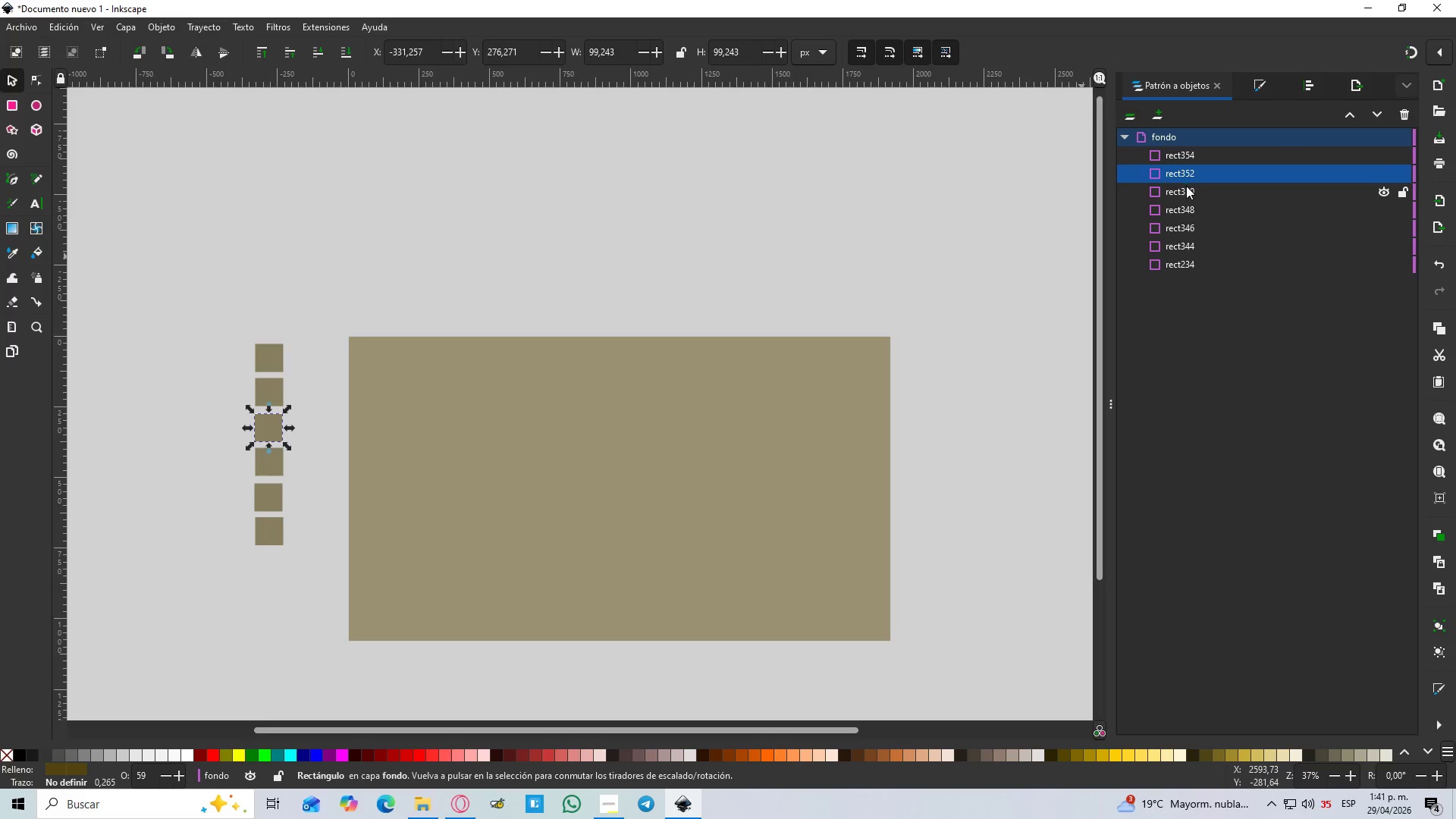 
key(Delete)
 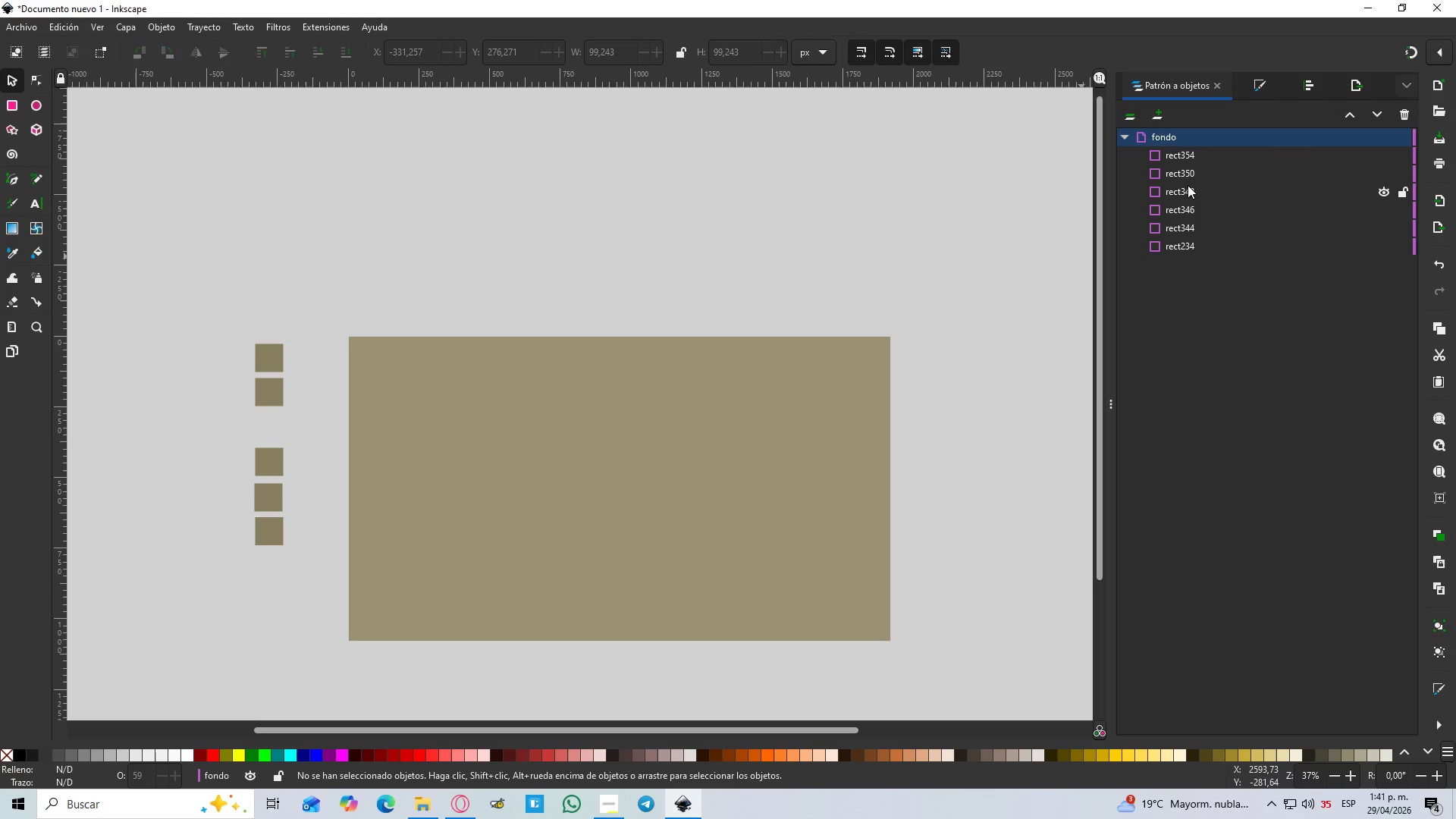 
left_click([1184, 189])
 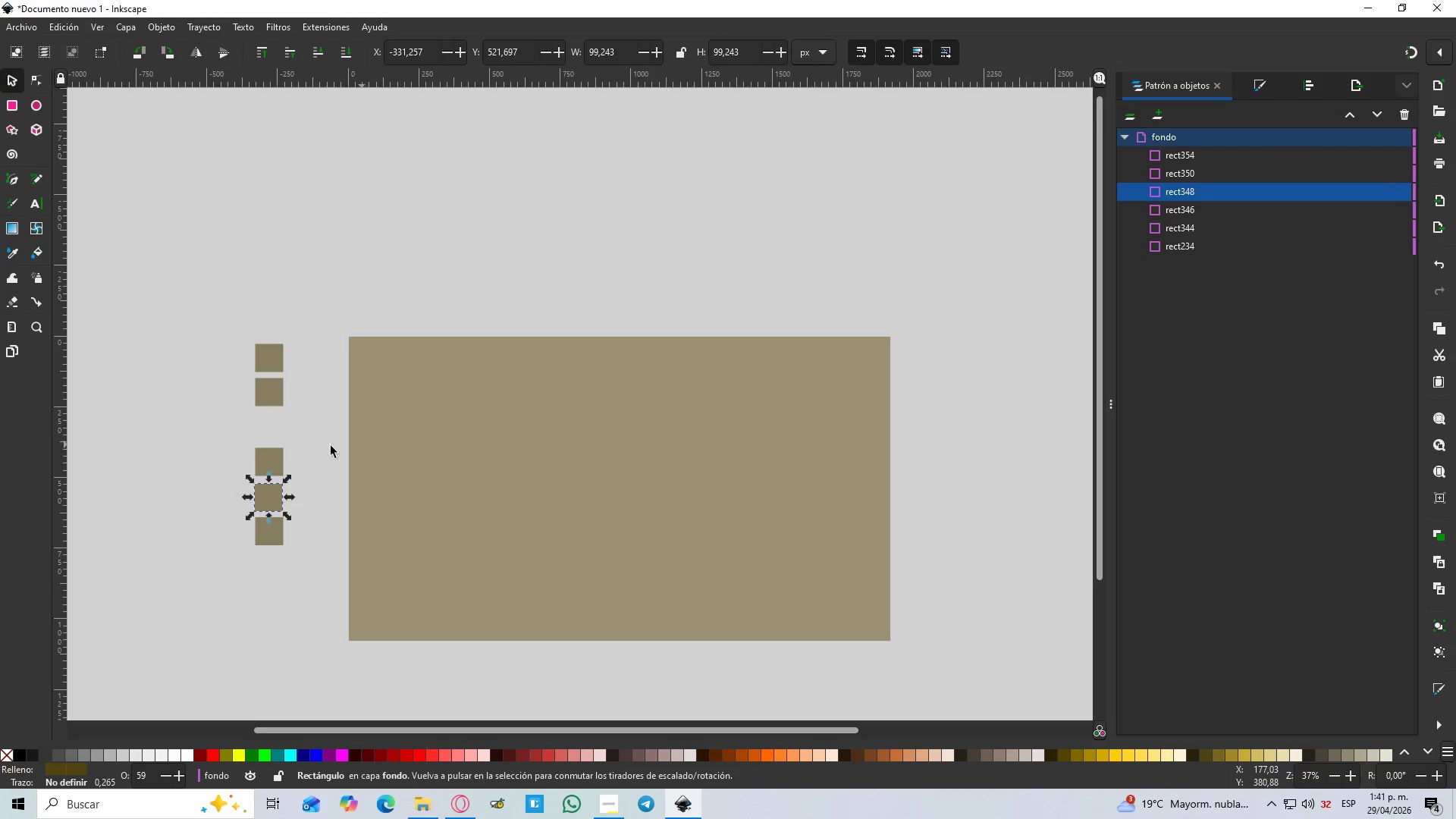 
left_click_drag(start_coordinate=[262, 509], to_coordinate=[265, 502])
 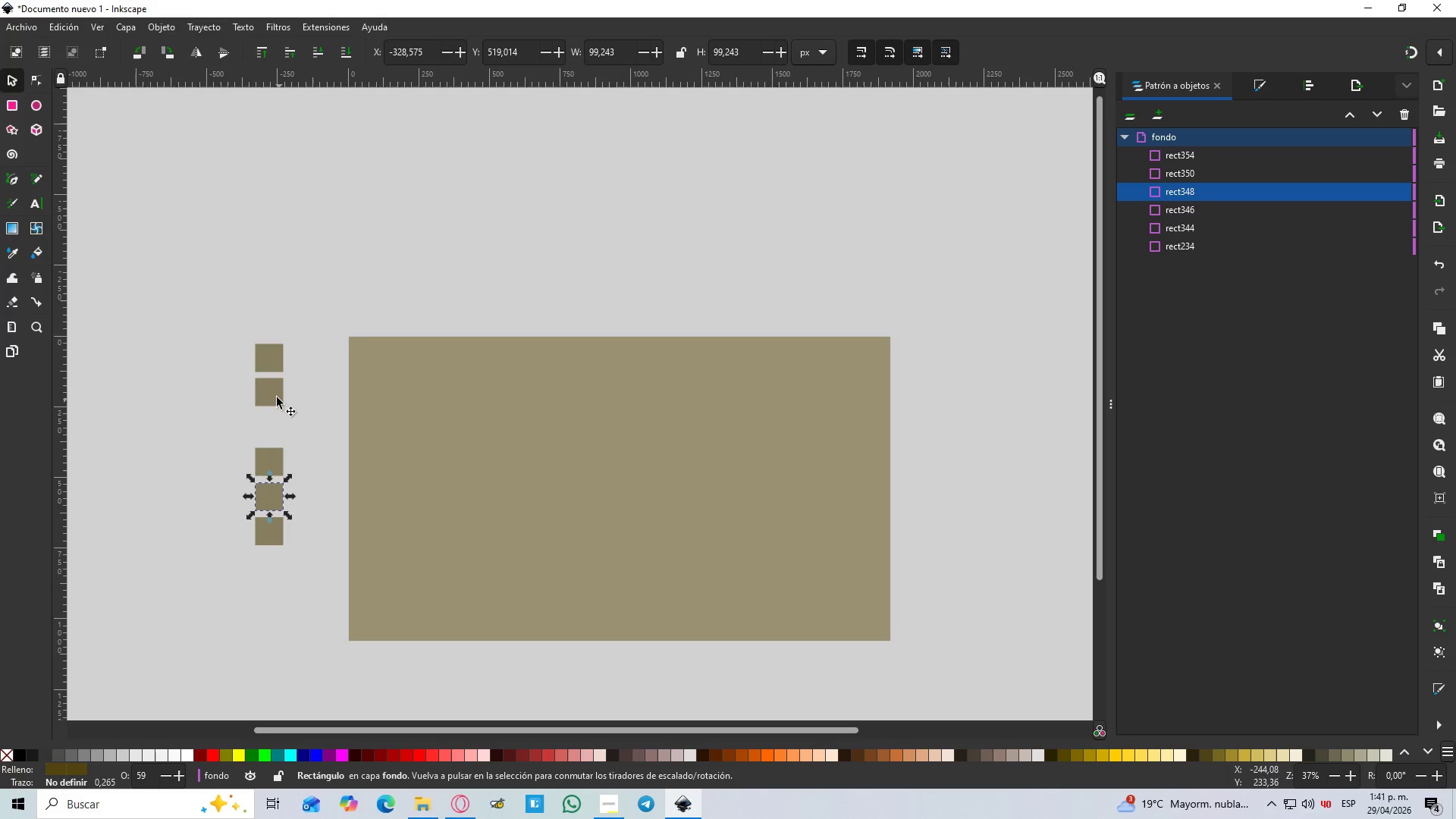 
left_click_drag(start_coordinate=[276, 396], to_coordinate=[272, 419])
 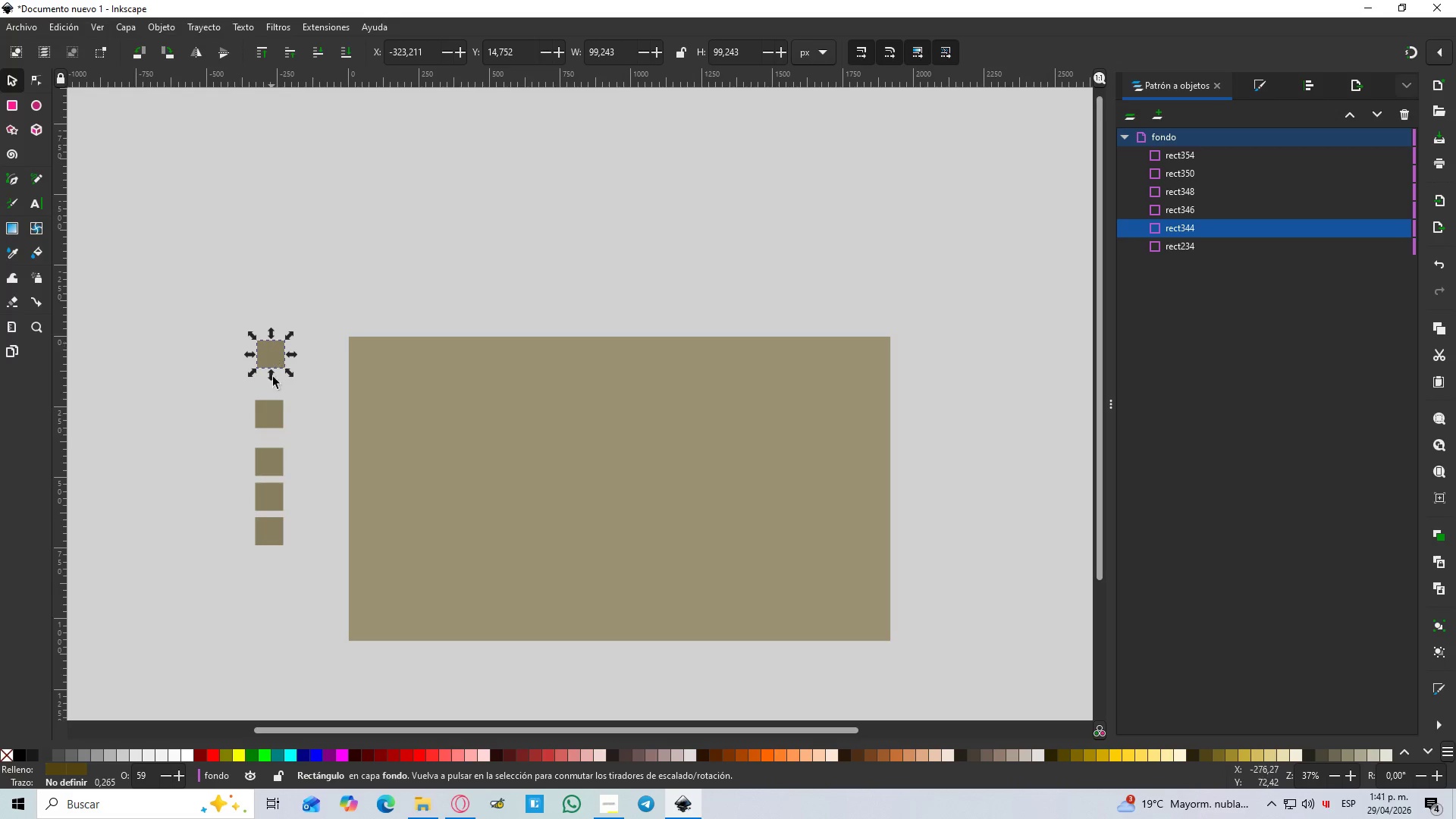 
left_click_drag(start_coordinate=[278, 461], to_coordinate=[227, 378])
 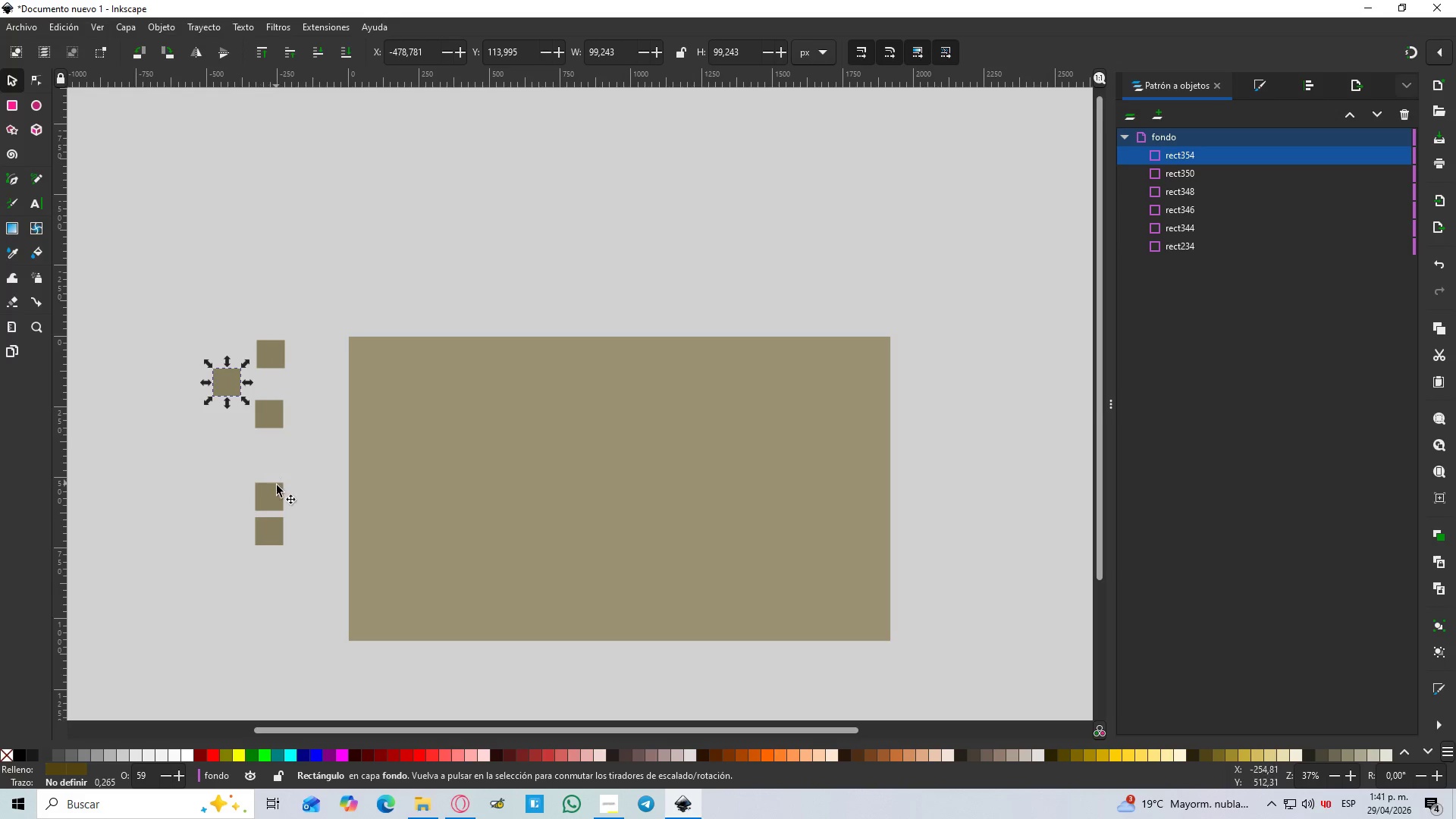 
left_click_drag(start_coordinate=[277, 485], to_coordinate=[228, 440])
 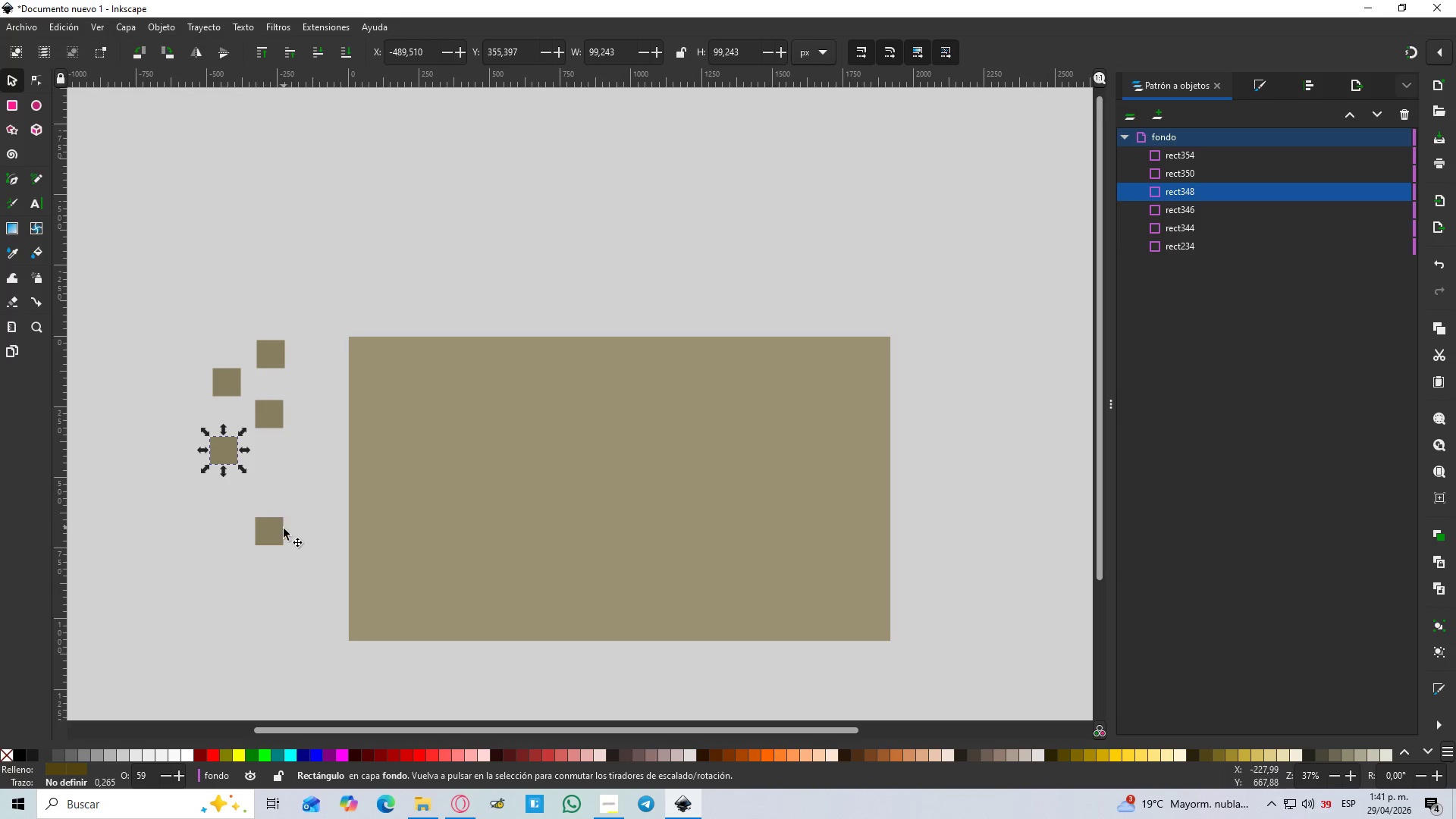 
left_click_drag(start_coordinate=[283, 529], to_coordinate=[308, 470])
 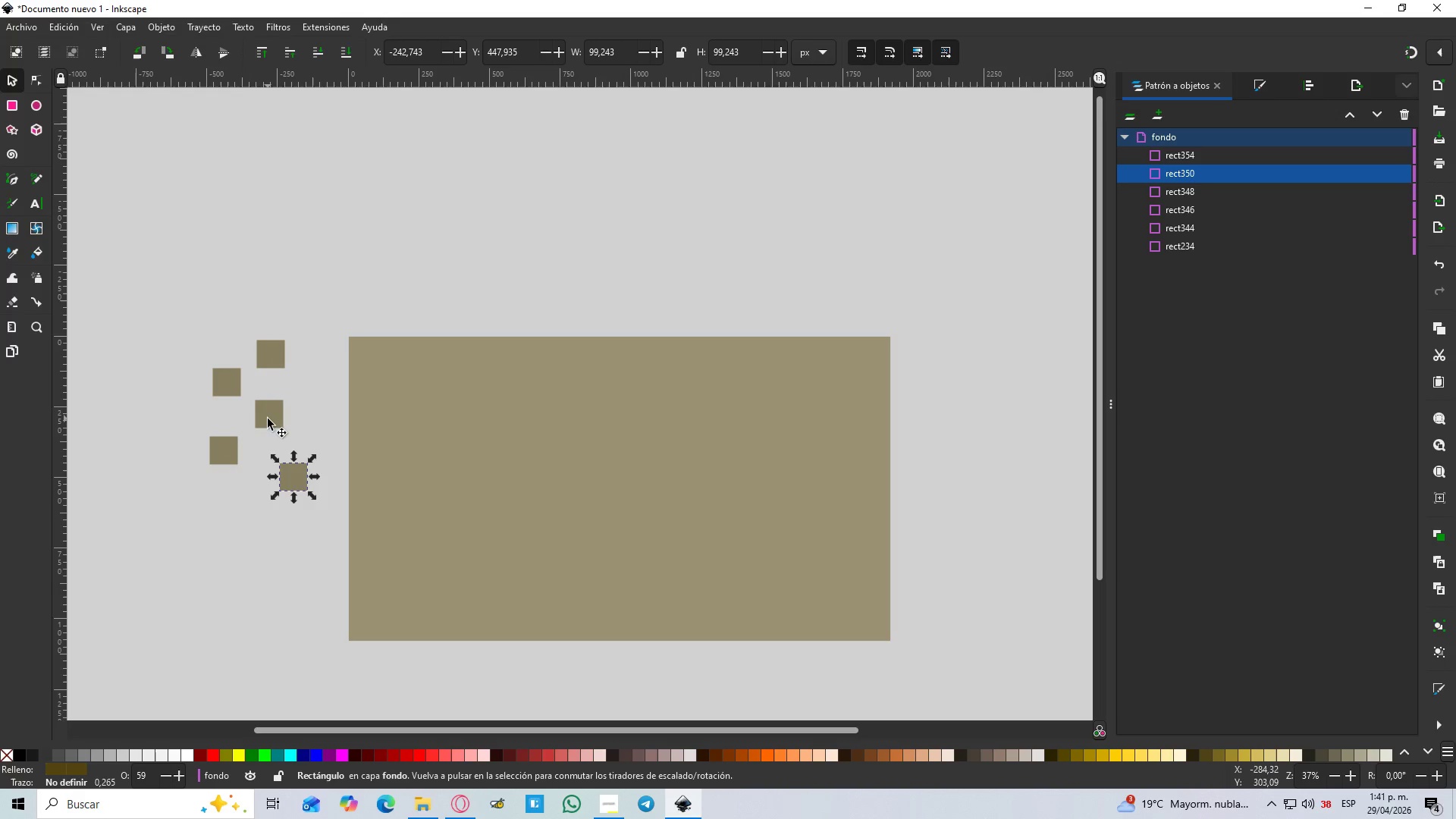 
left_click_drag(start_coordinate=[267, 418], to_coordinate=[289, 411])
 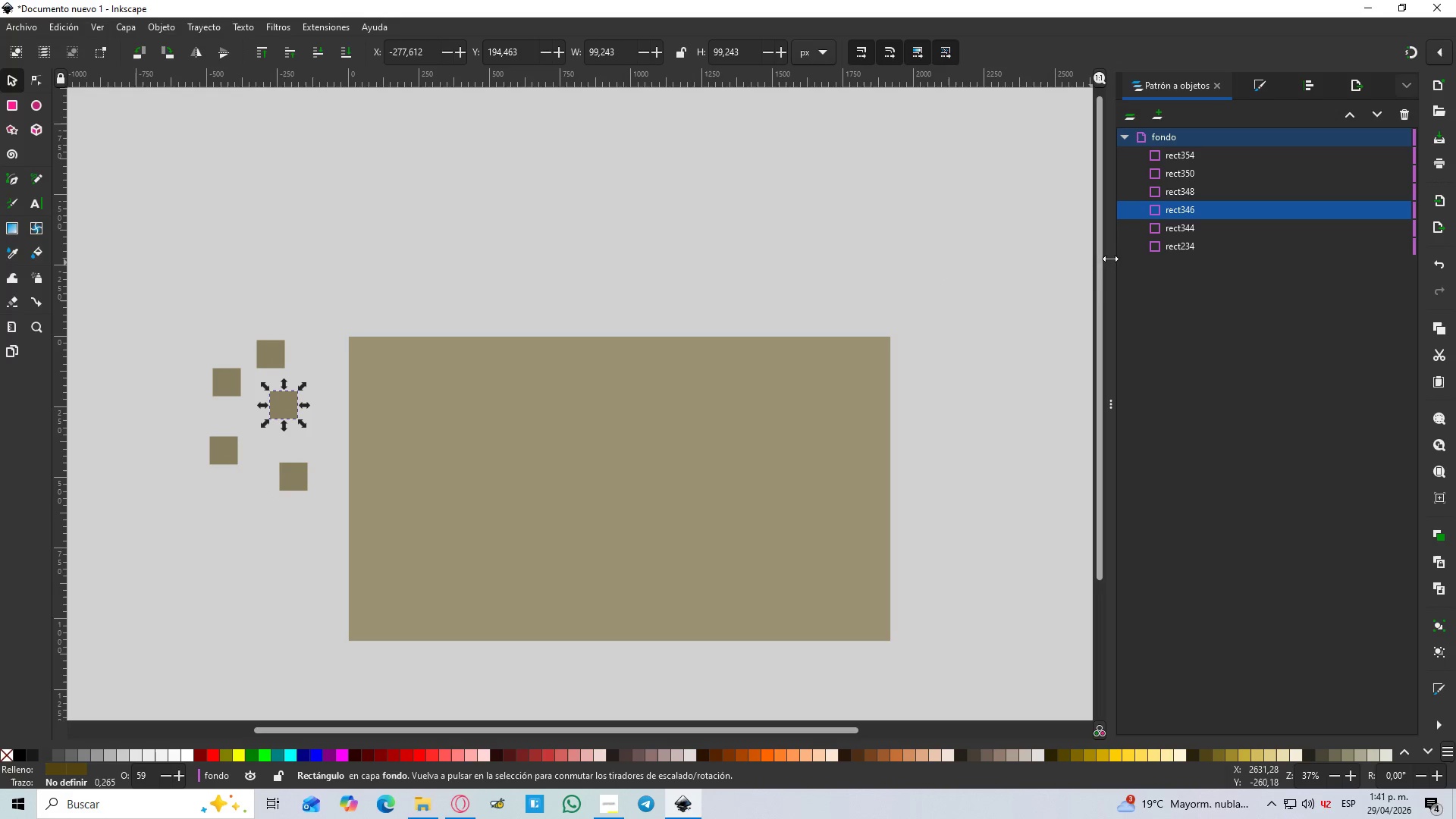 
left_click([1169, 243])
 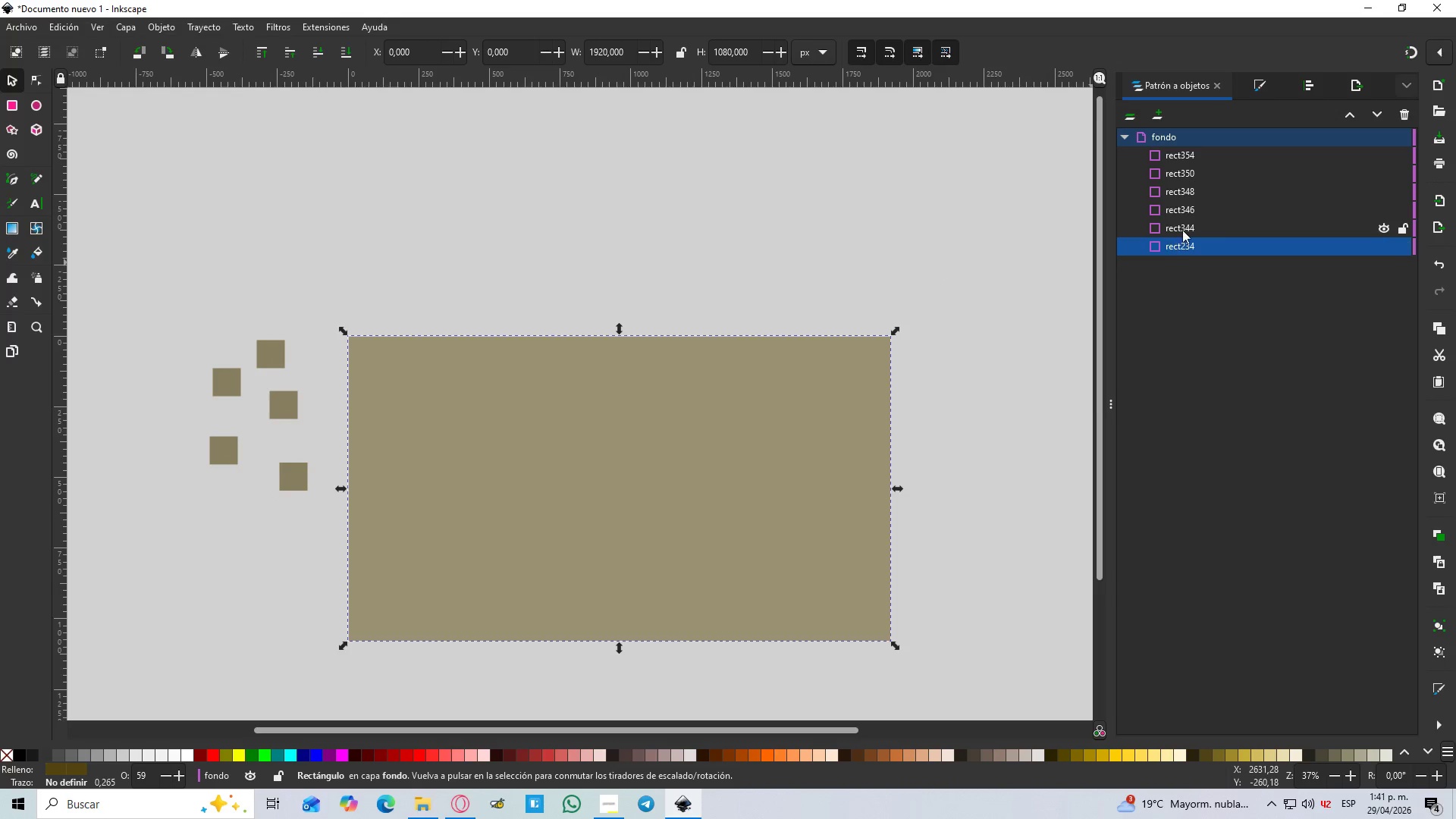 
left_click([1184, 226])
 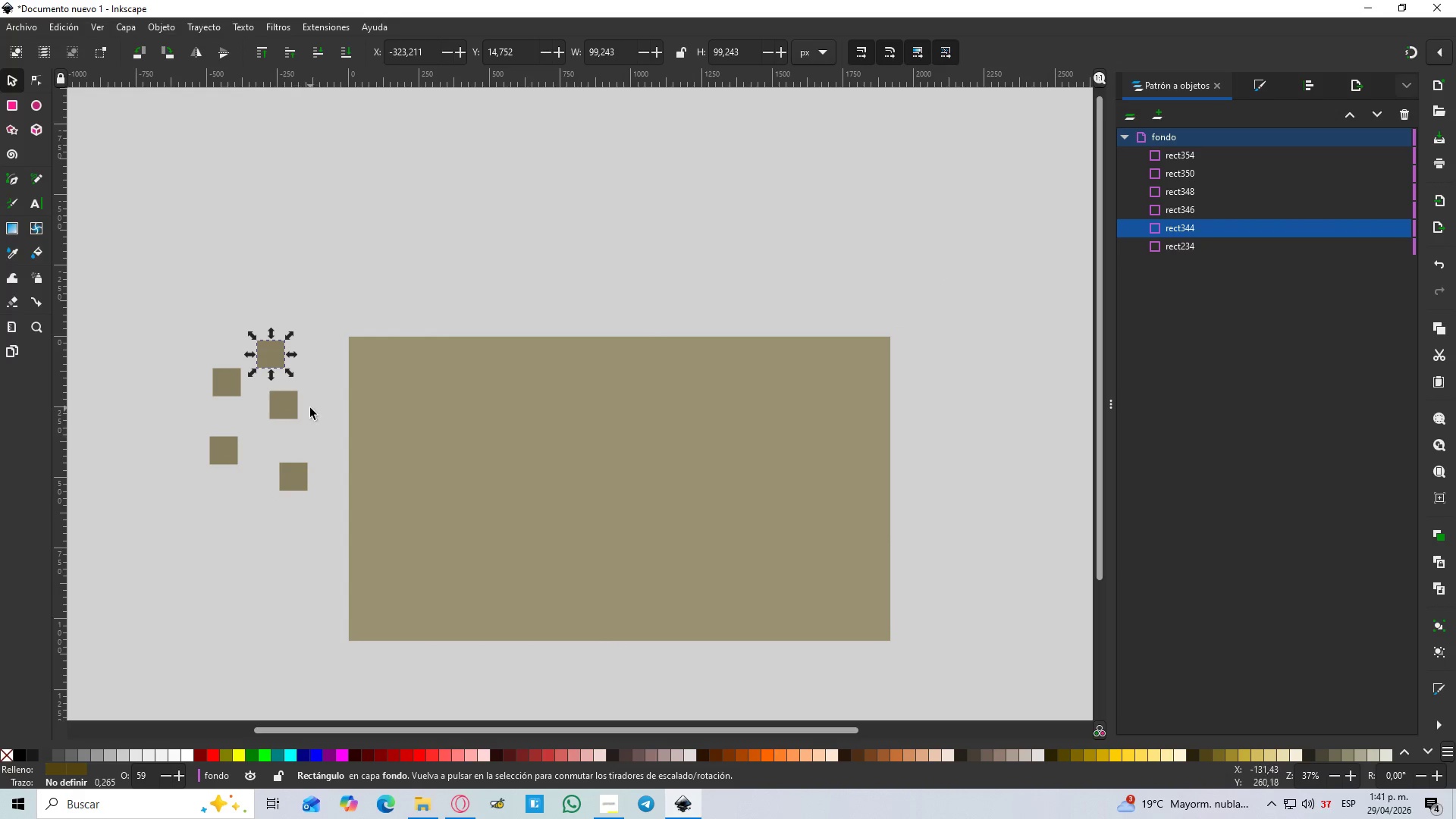 
left_click_drag(start_coordinate=[286, 413], to_coordinate=[295, 399])
 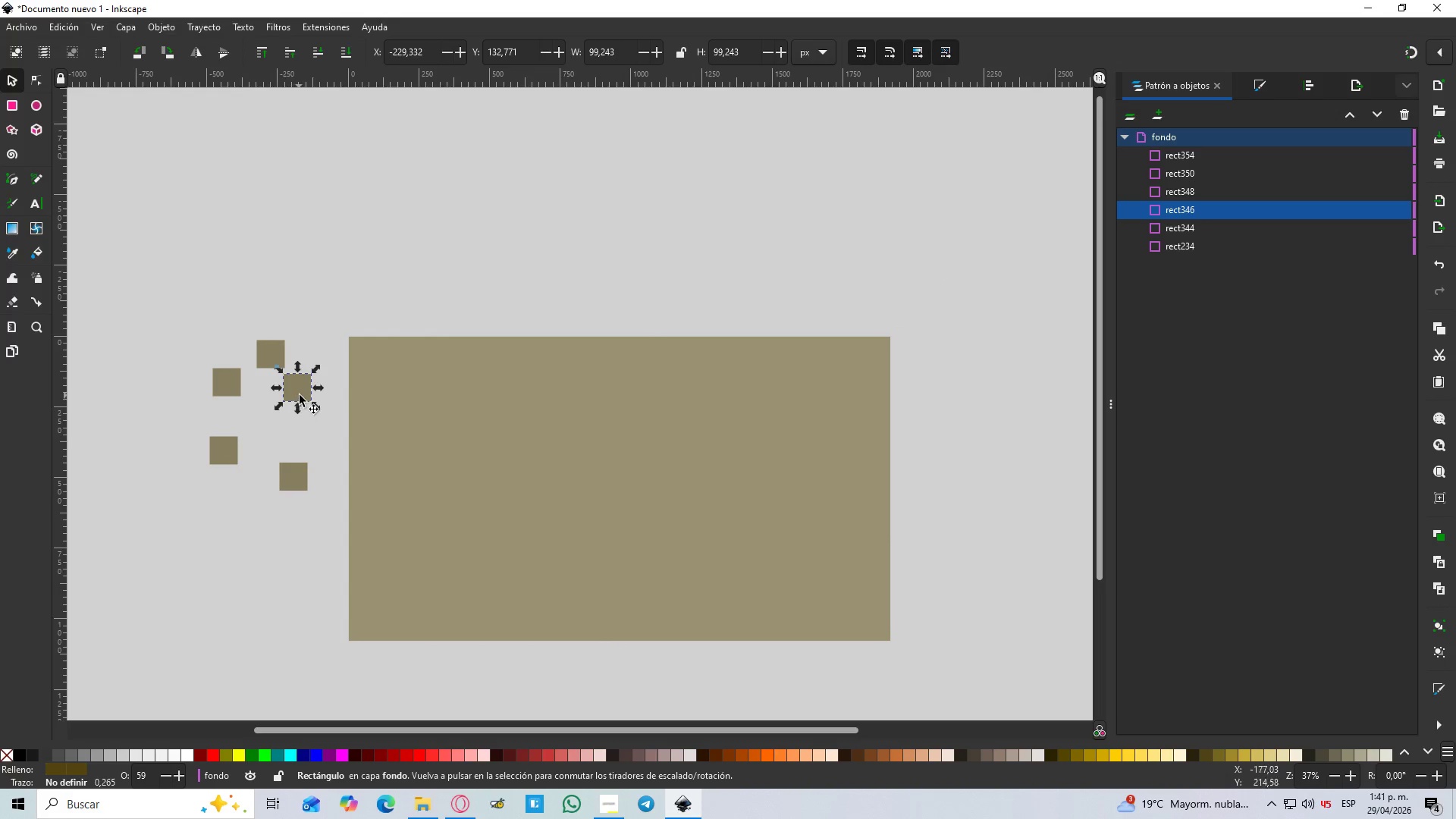 
left_click_drag(start_coordinate=[300, 395], to_coordinate=[304, 402])
 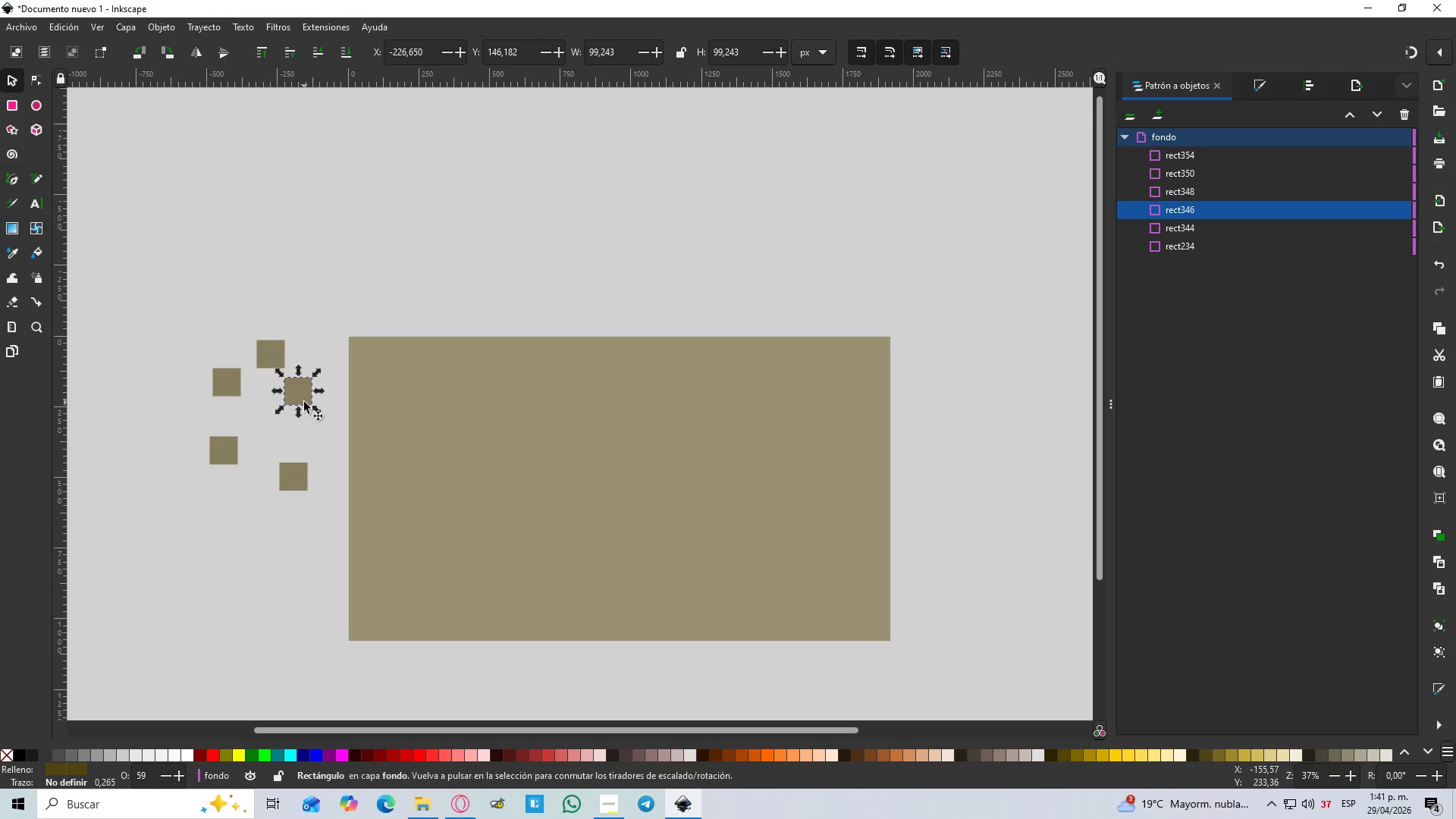 
key(Control+D)
 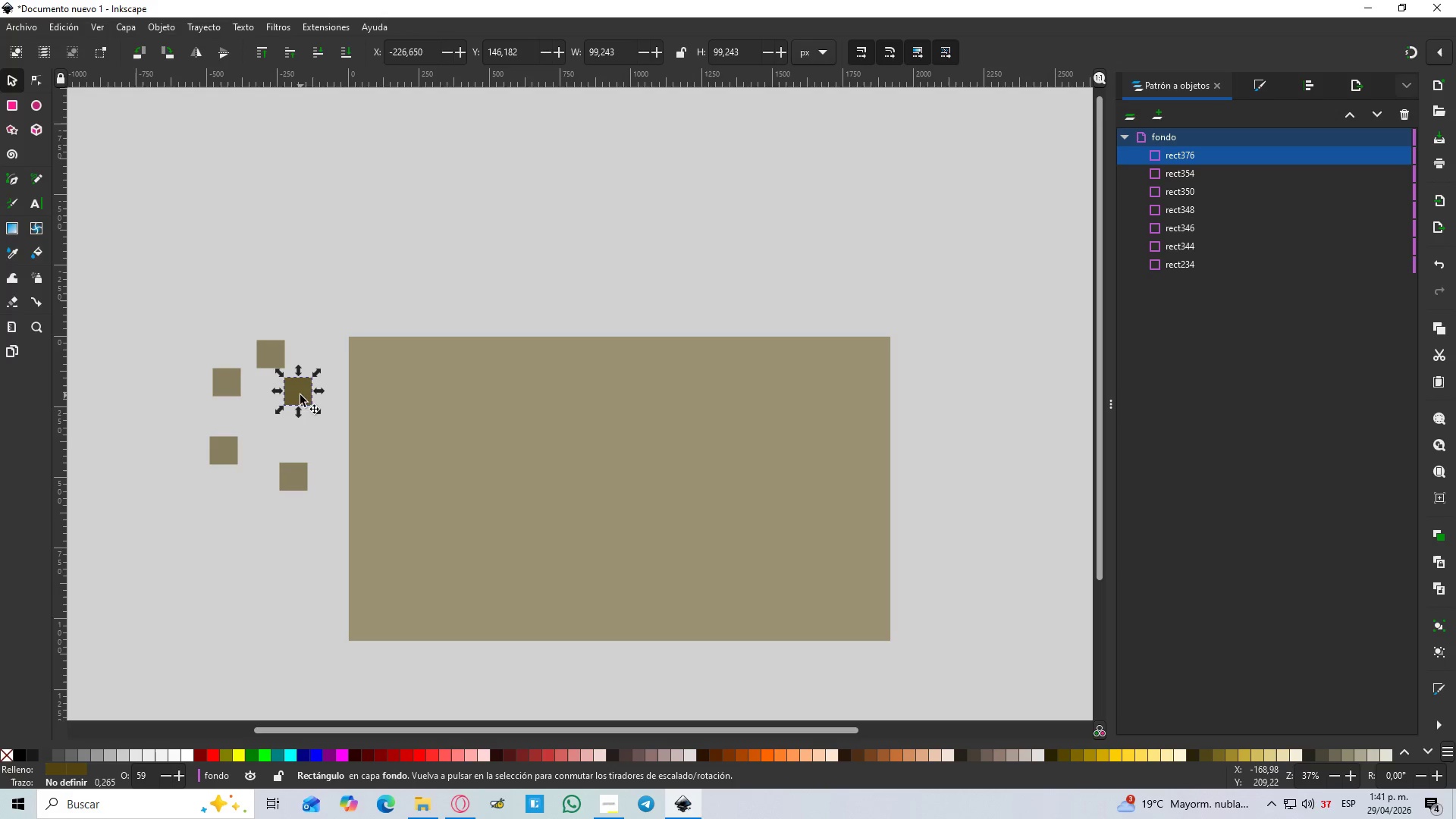 
left_click_drag(start_coordinate=[300, 395], to_coordinate=[256, 442])
 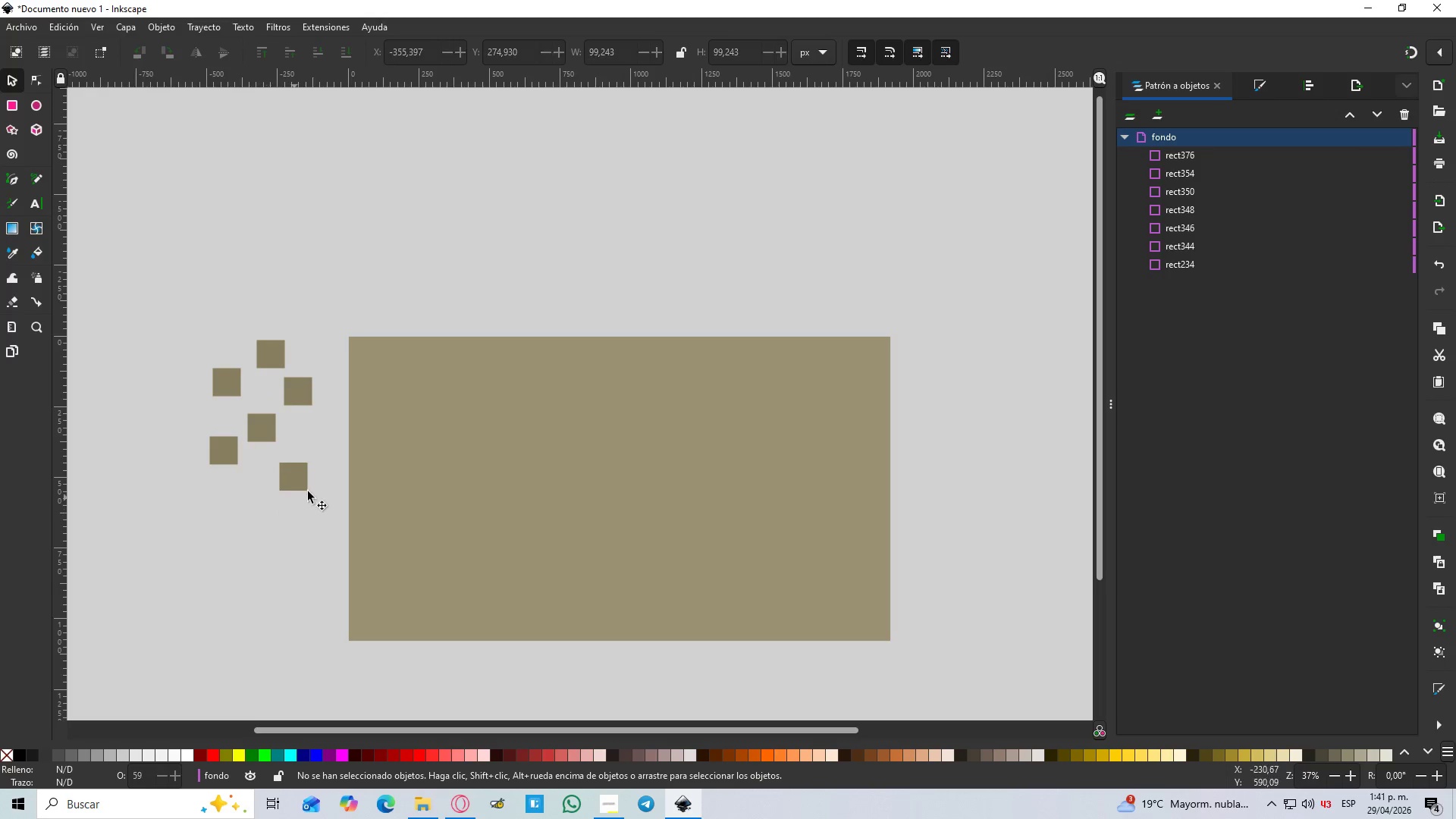 
left_click_drag(start_coordinate=[306, 499], to_coordinate=[176, 324])
 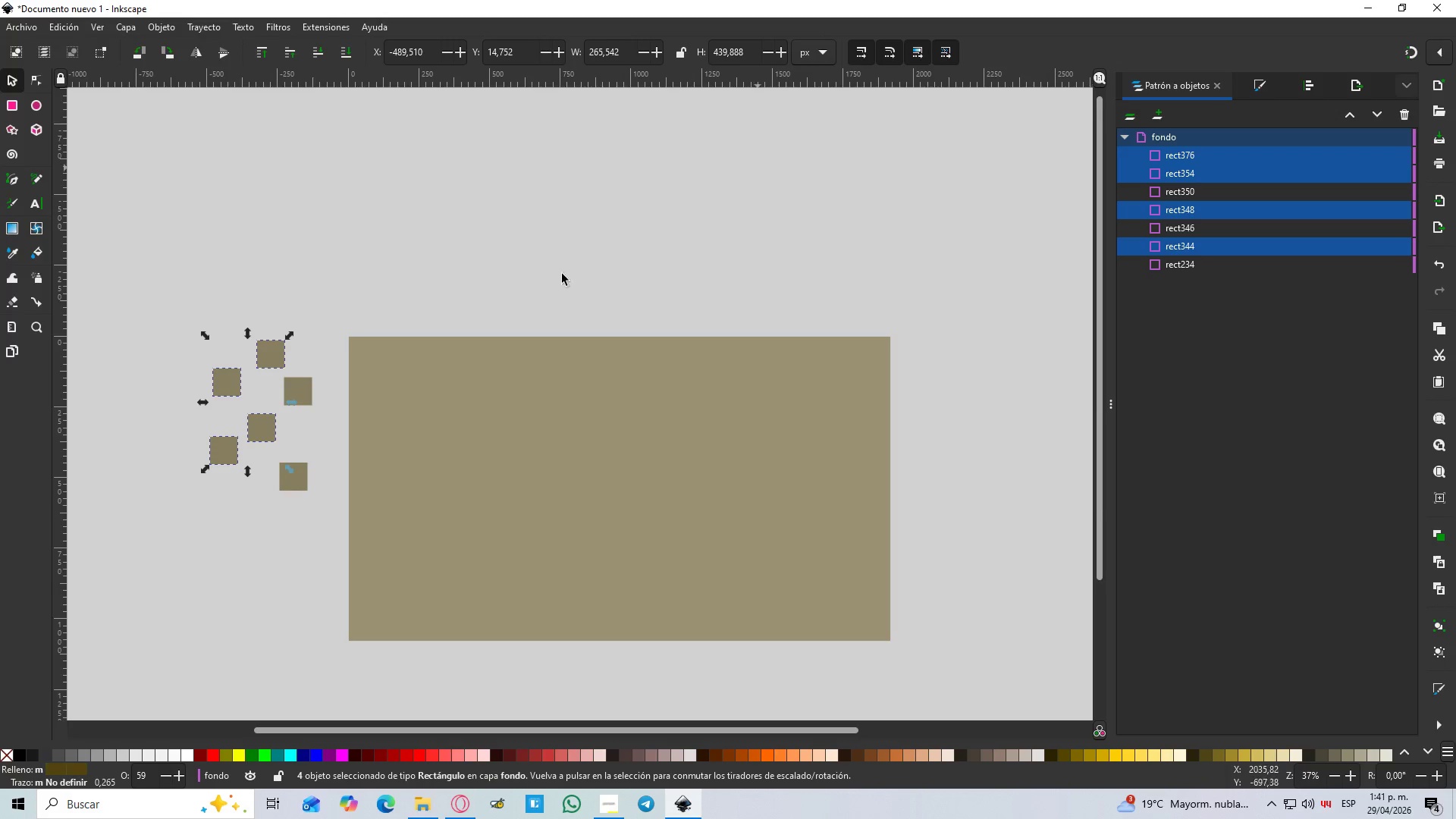 
left_click_drag(start_coordinate=[301, 528], to_coordinate=[303, 521])
 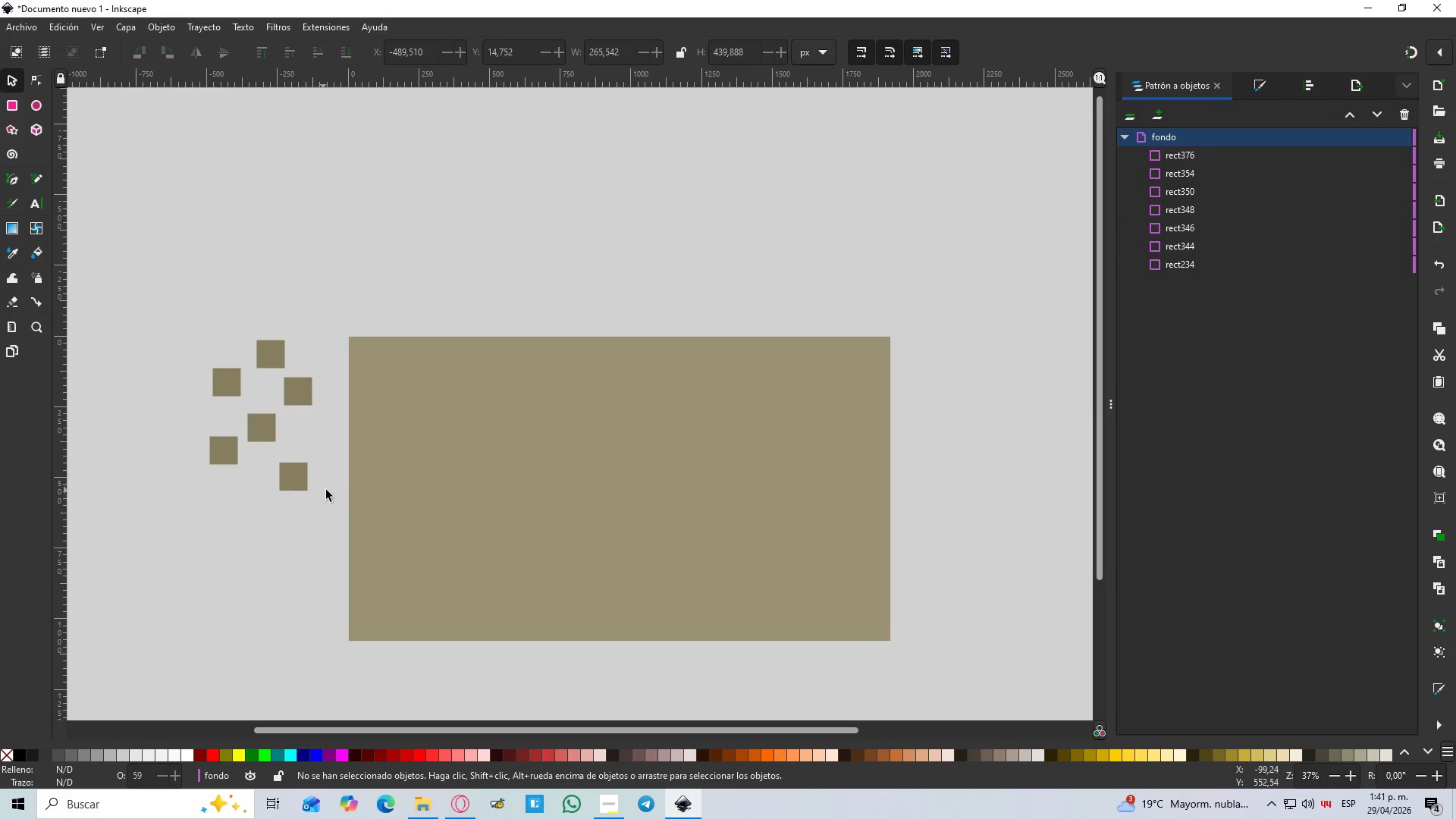 
left_click_drag(start_coordinate=[324, 490], to_coordinate=[166, 271])
 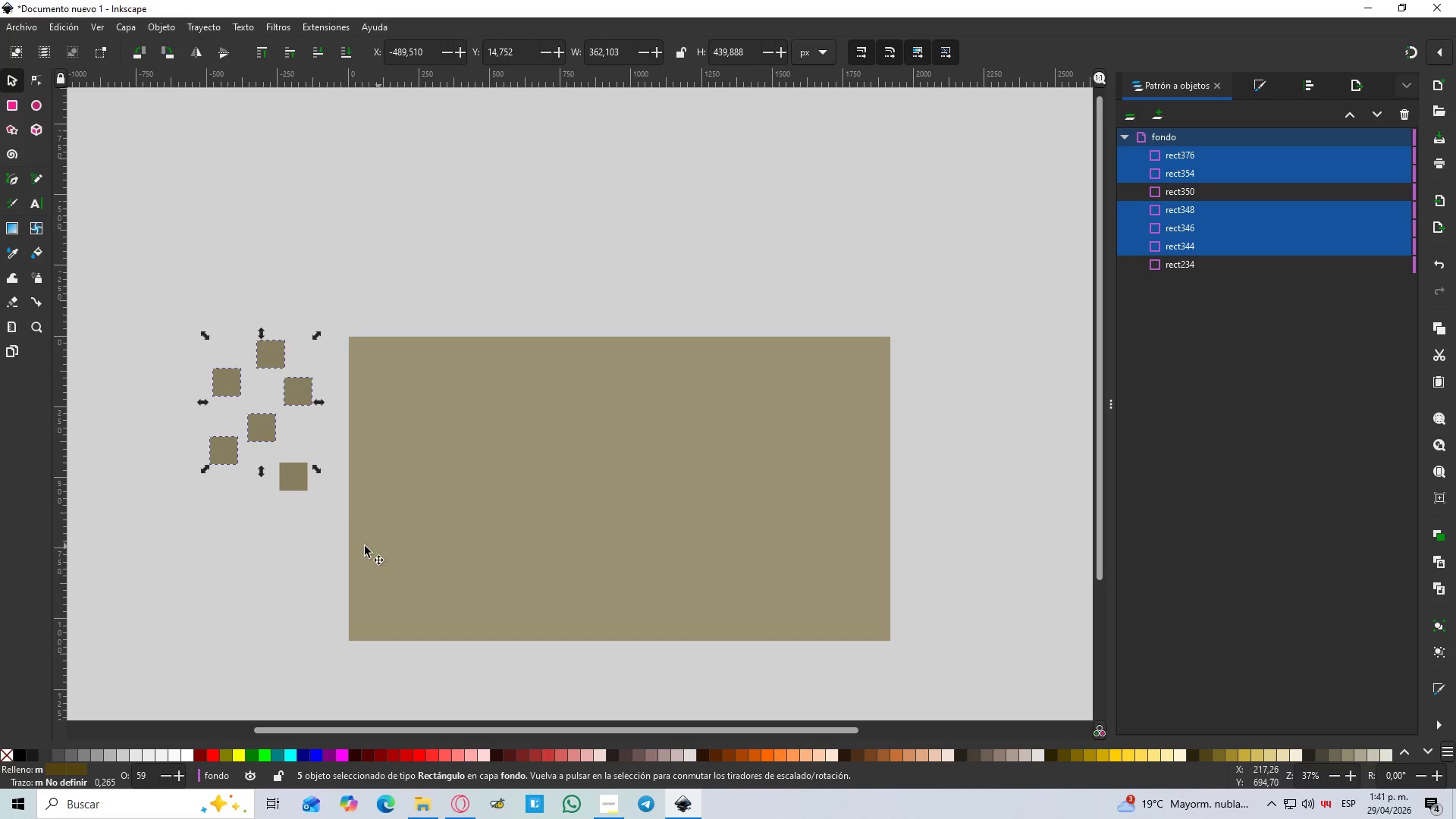 
hold_key(key=ShiftLeft, duration=0.83)
 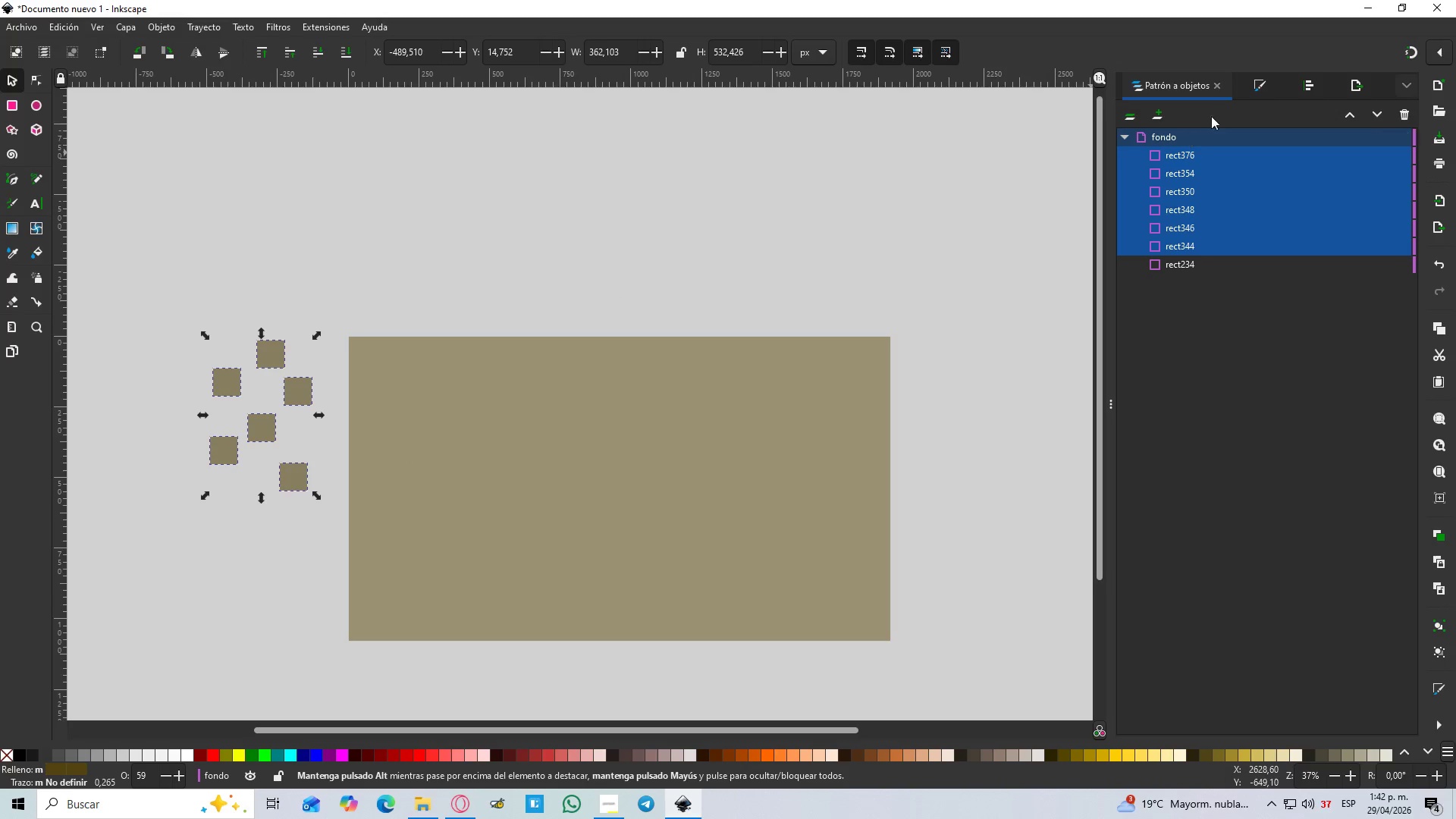 
left_click([1256, 93])
 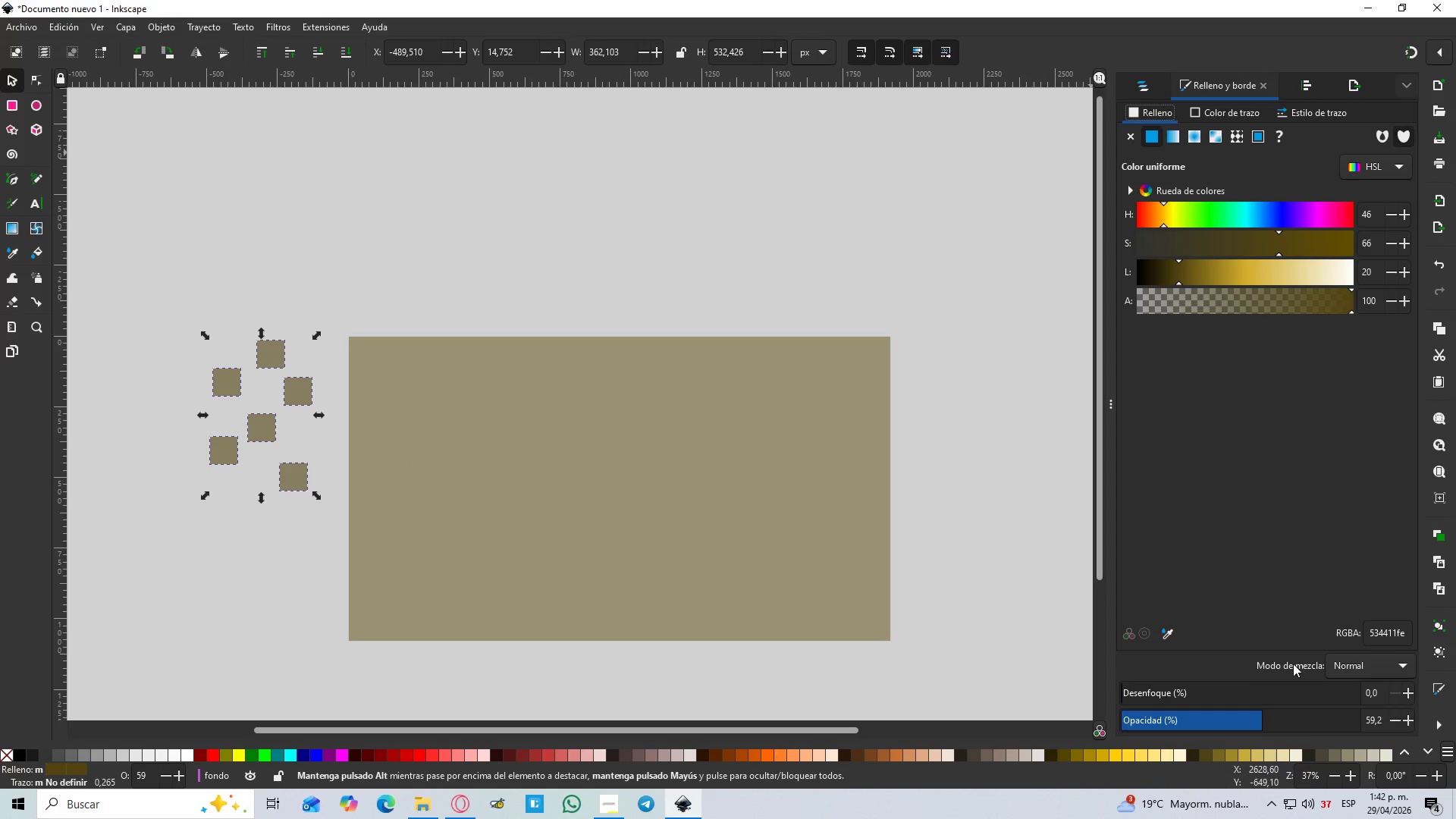 
left_click_drag(start_coordinate=[1267, 714], to_coordinate=[1392, 713])
 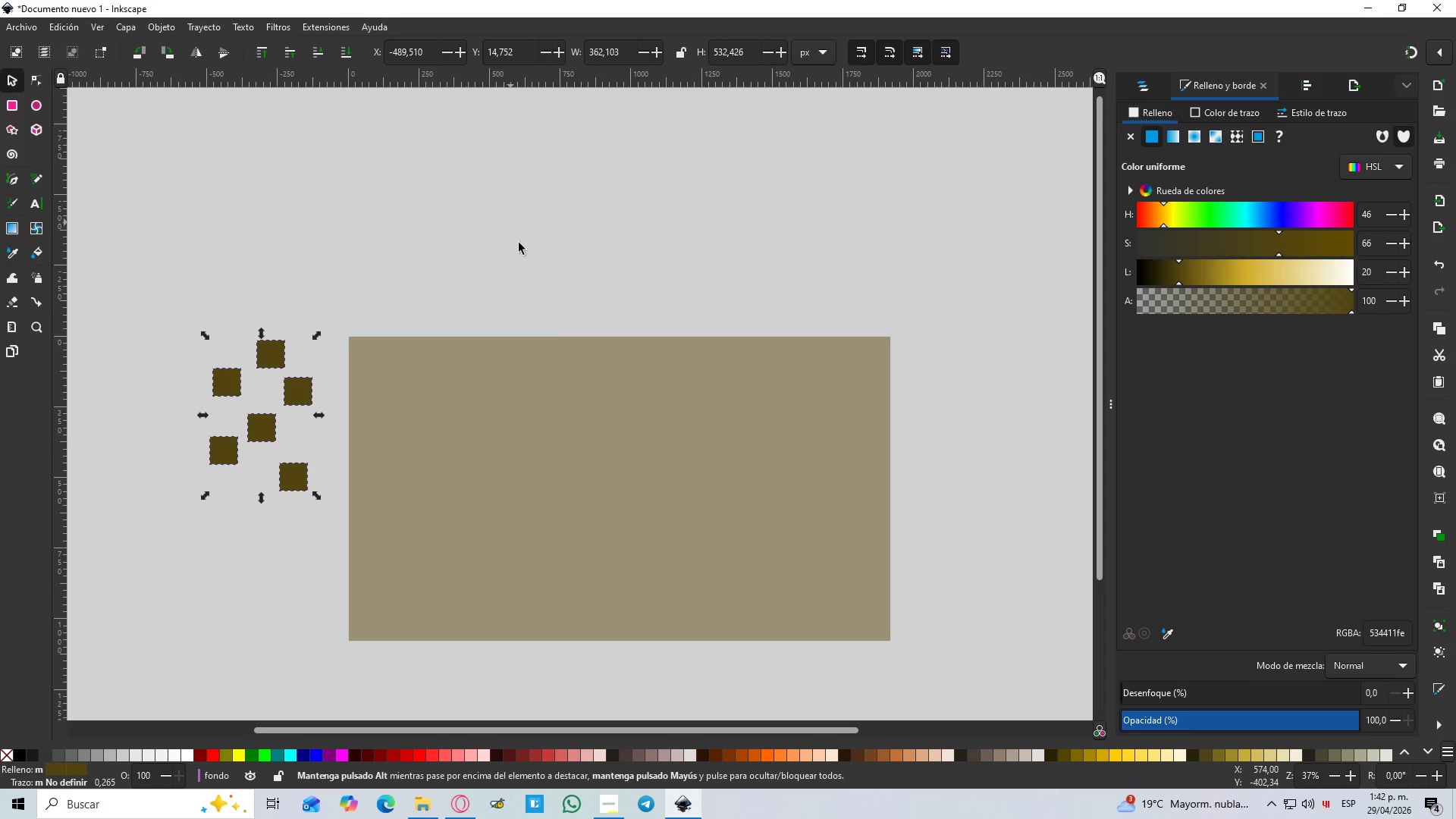 
double_click([605, 482])
 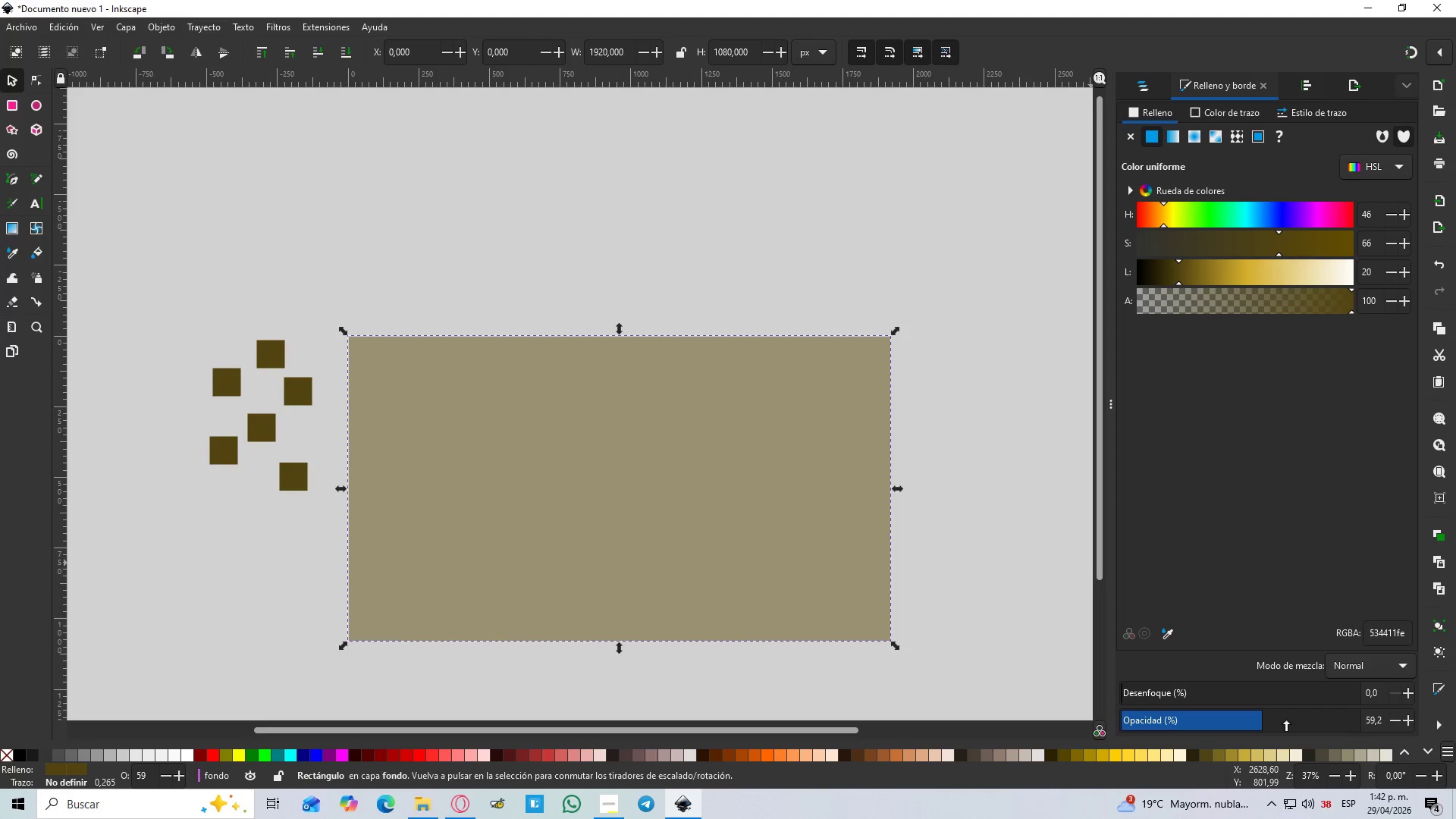 
left_click_drag(start_coordinate=[1273, 721], to_coordinate=[1404, 723])
 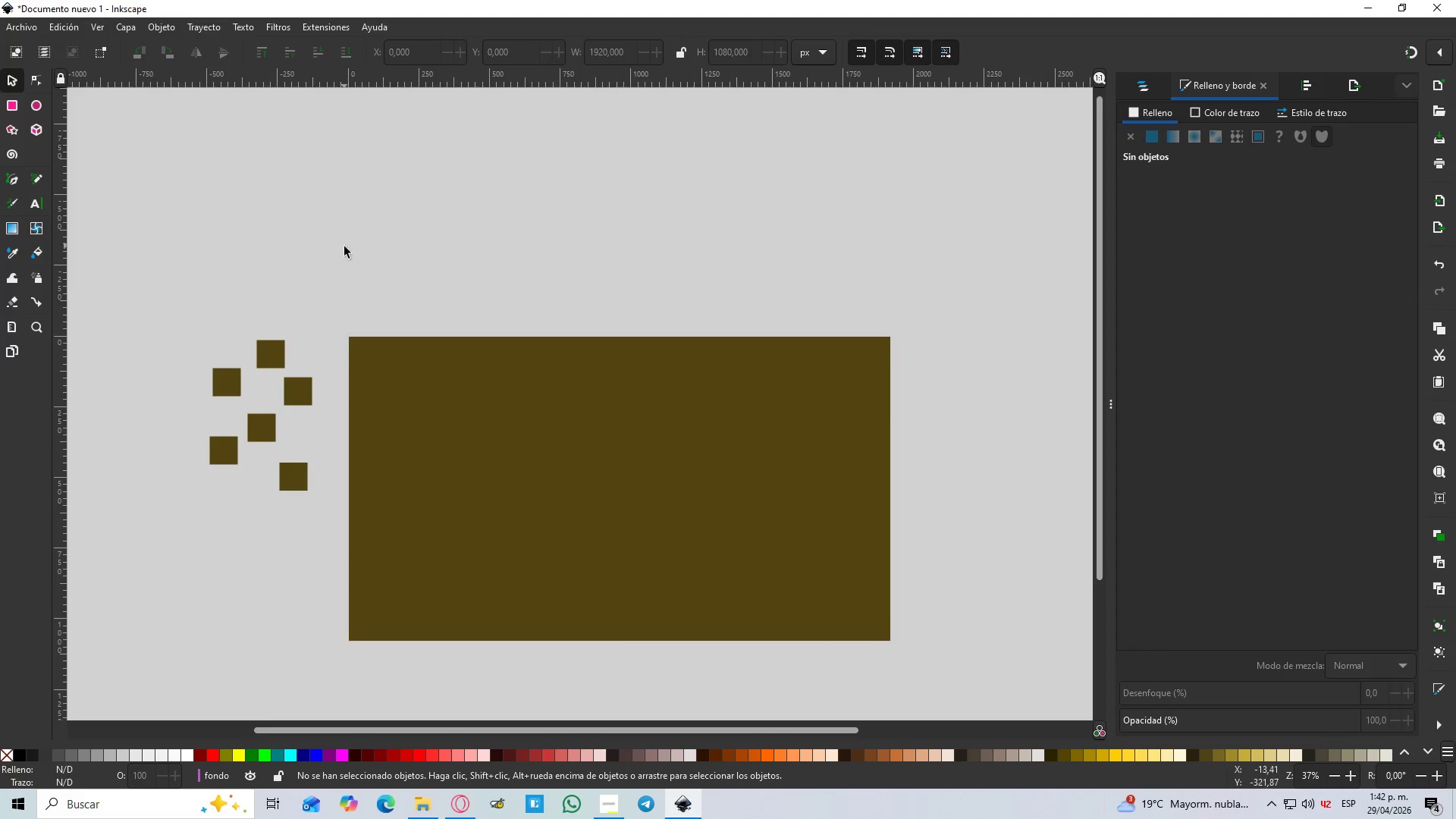 
key(Alt+AltLeft)
 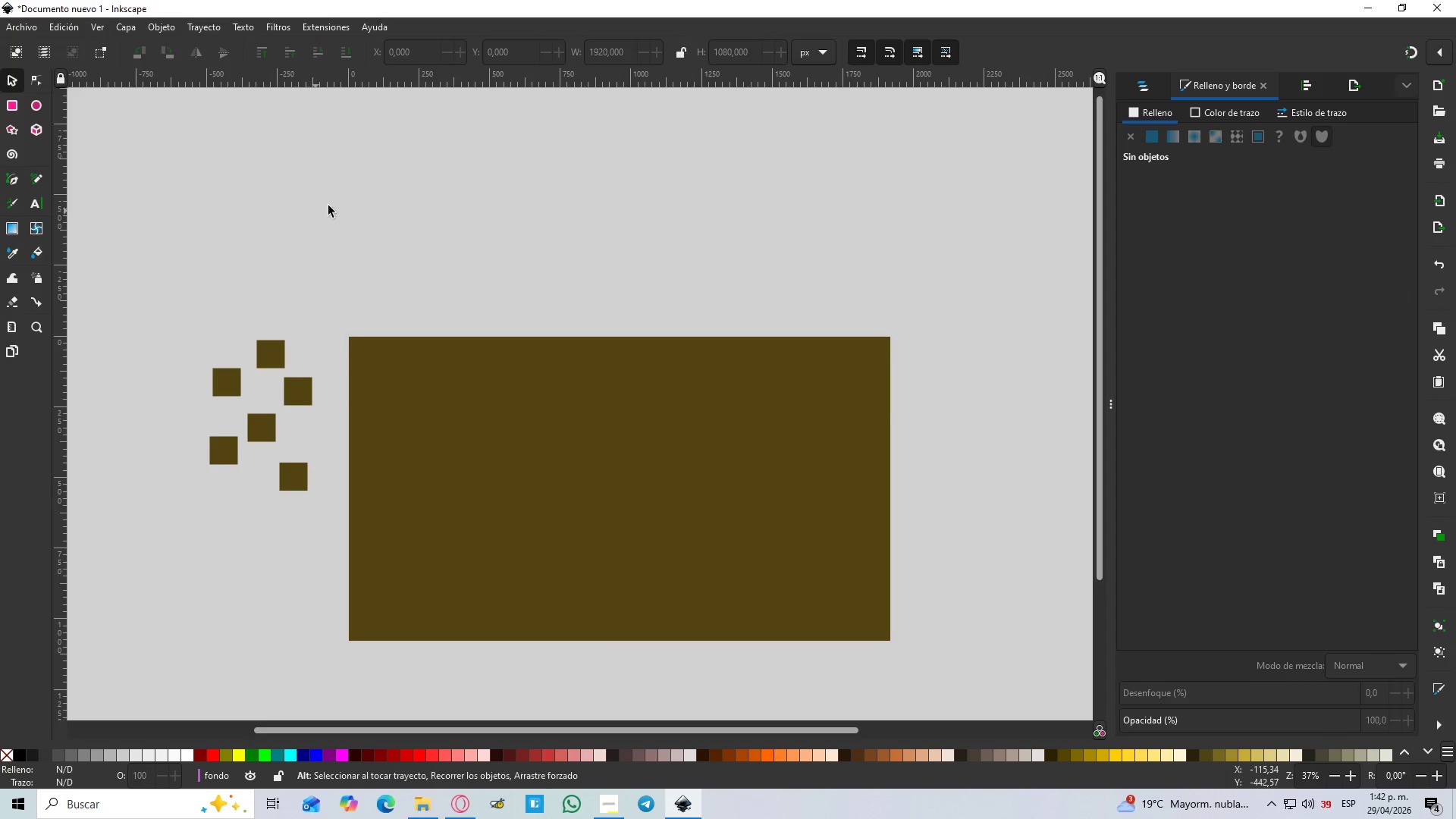 
key(Alt+Tab)
 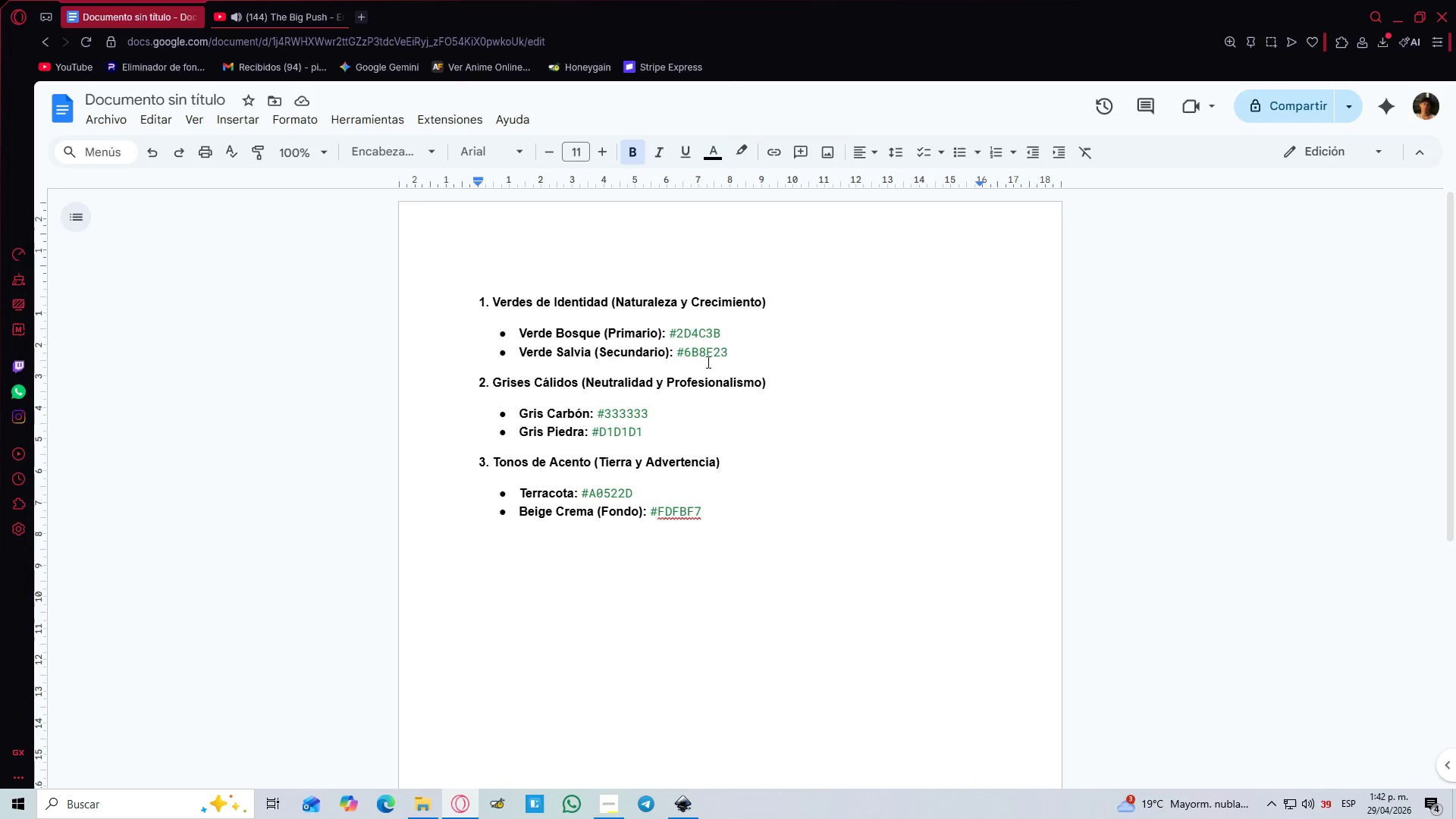 
left_click([692, 337])
 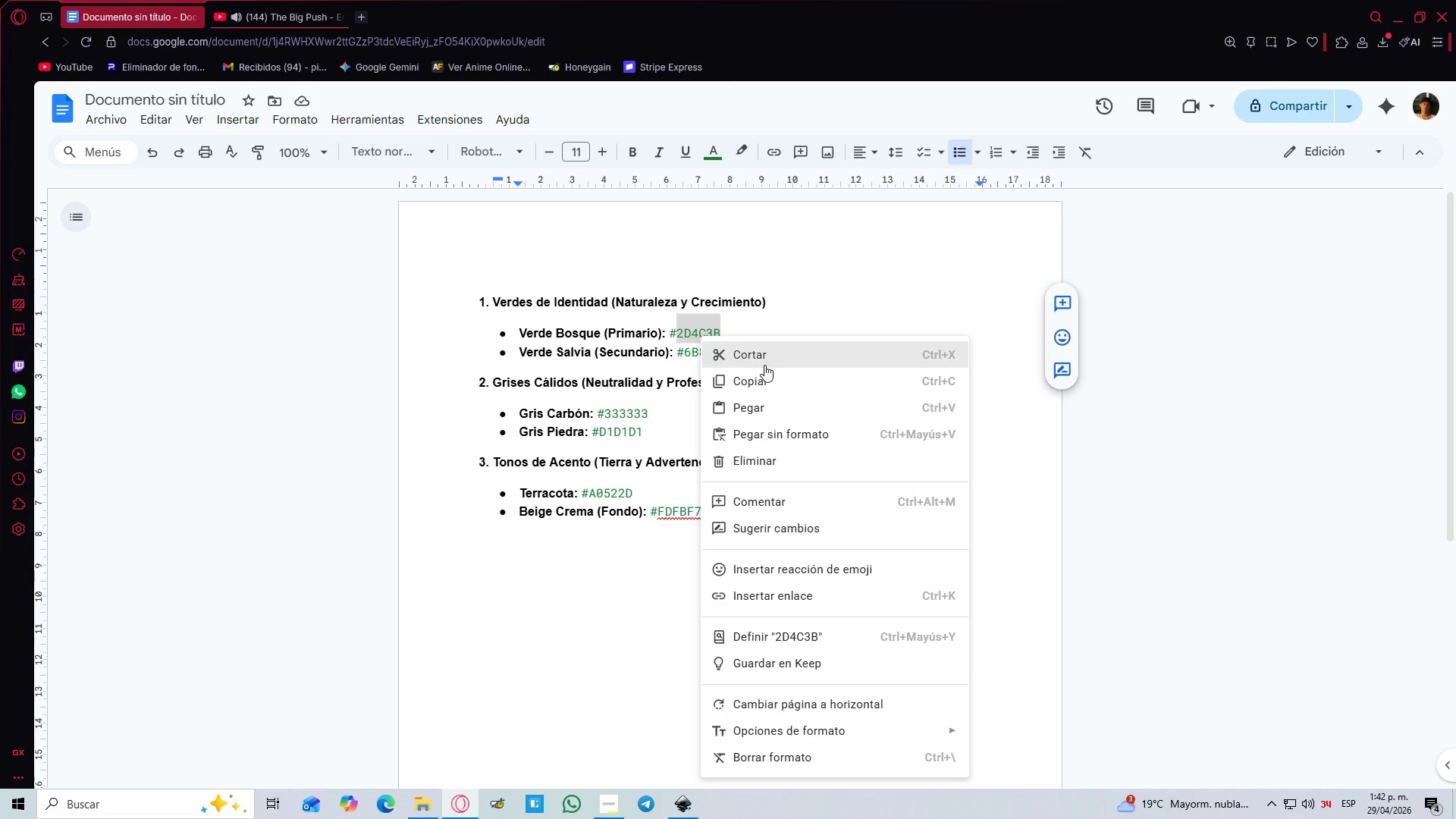 
key(Alt+AltLeft)
 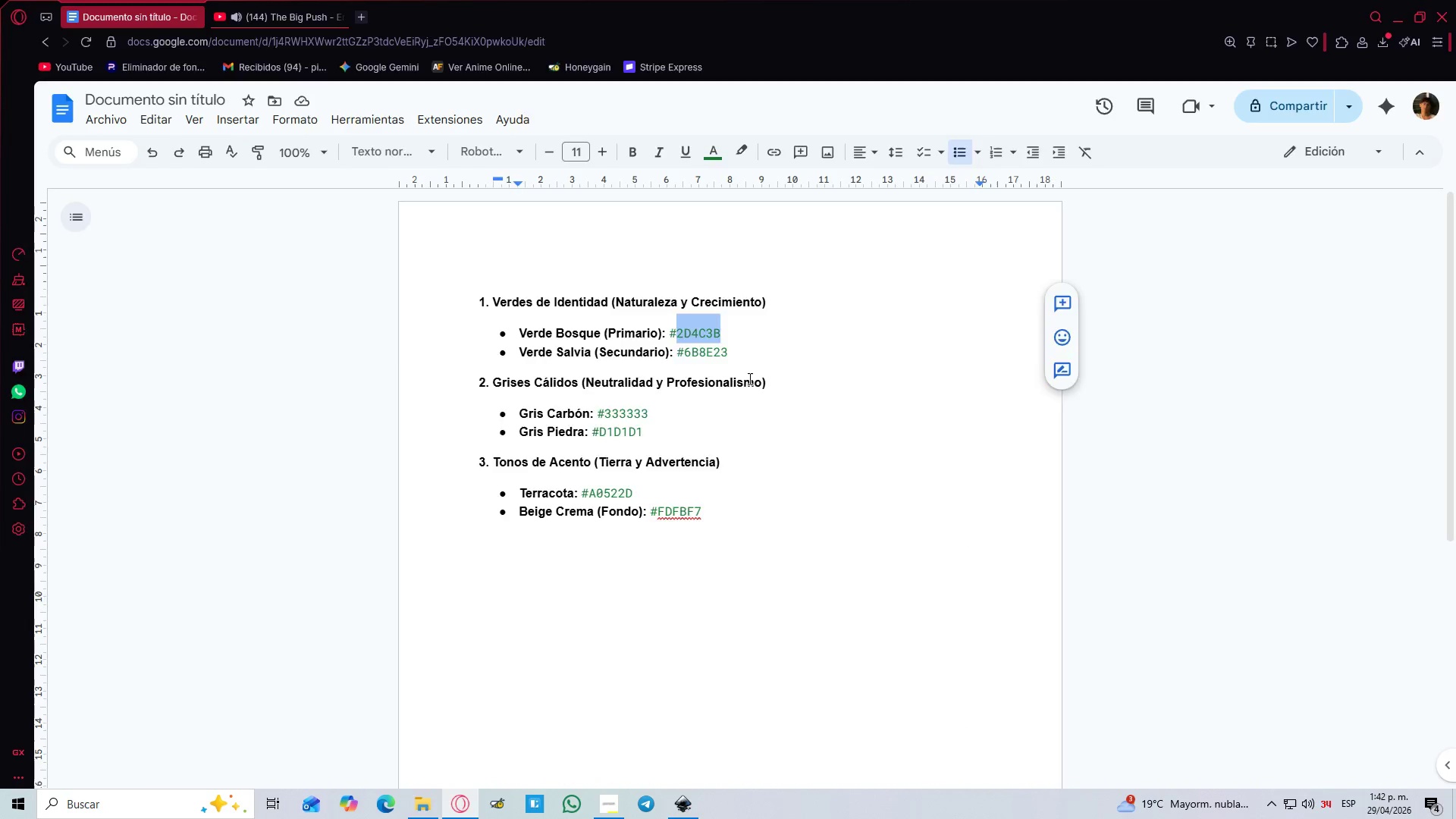 
key(Alt+Tab)
 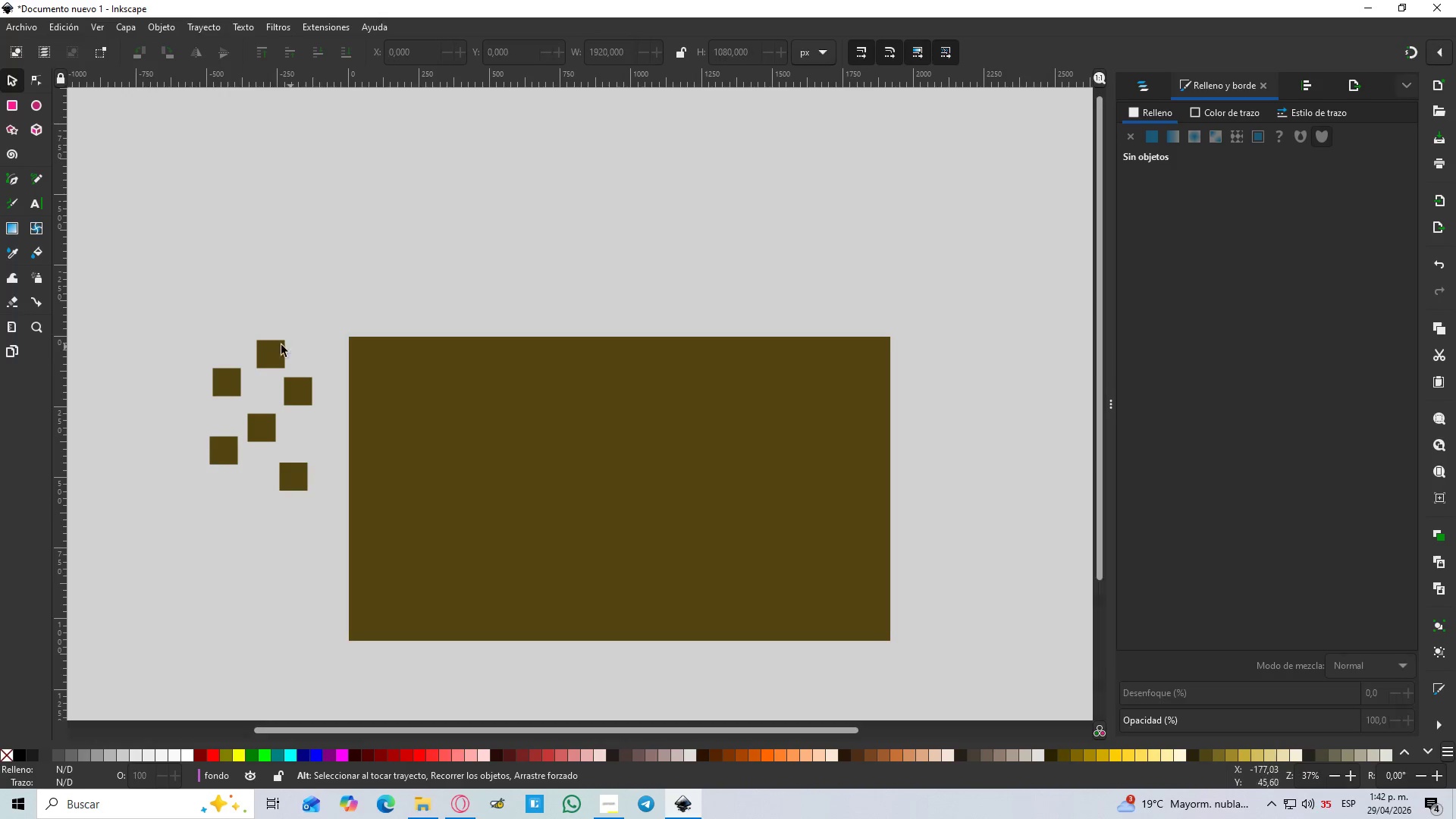 
left_click([270, 345])
 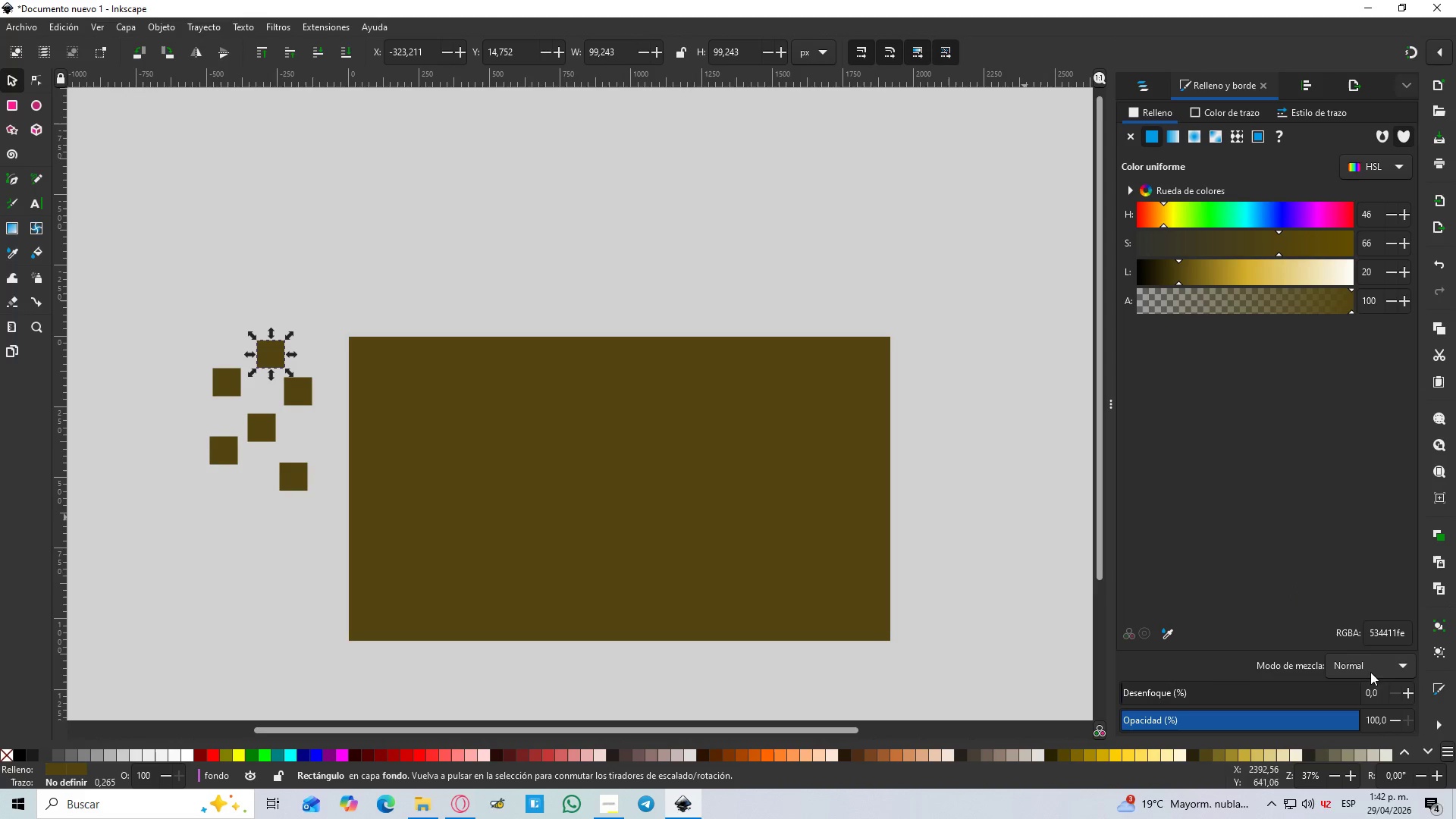 
left_click([1385, 635])
 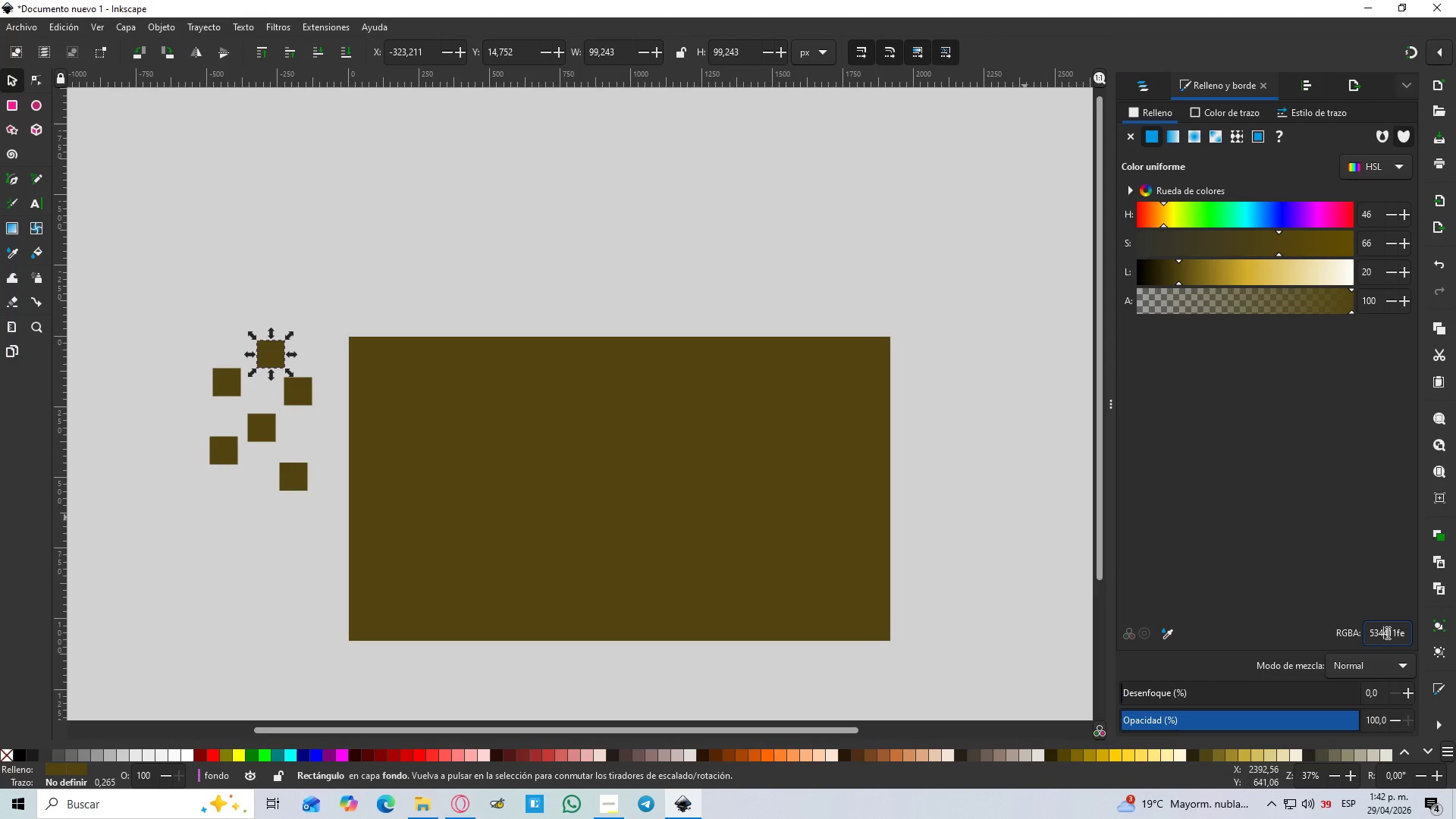 
hold_key(key=ControlLeft, duration=0.34)
 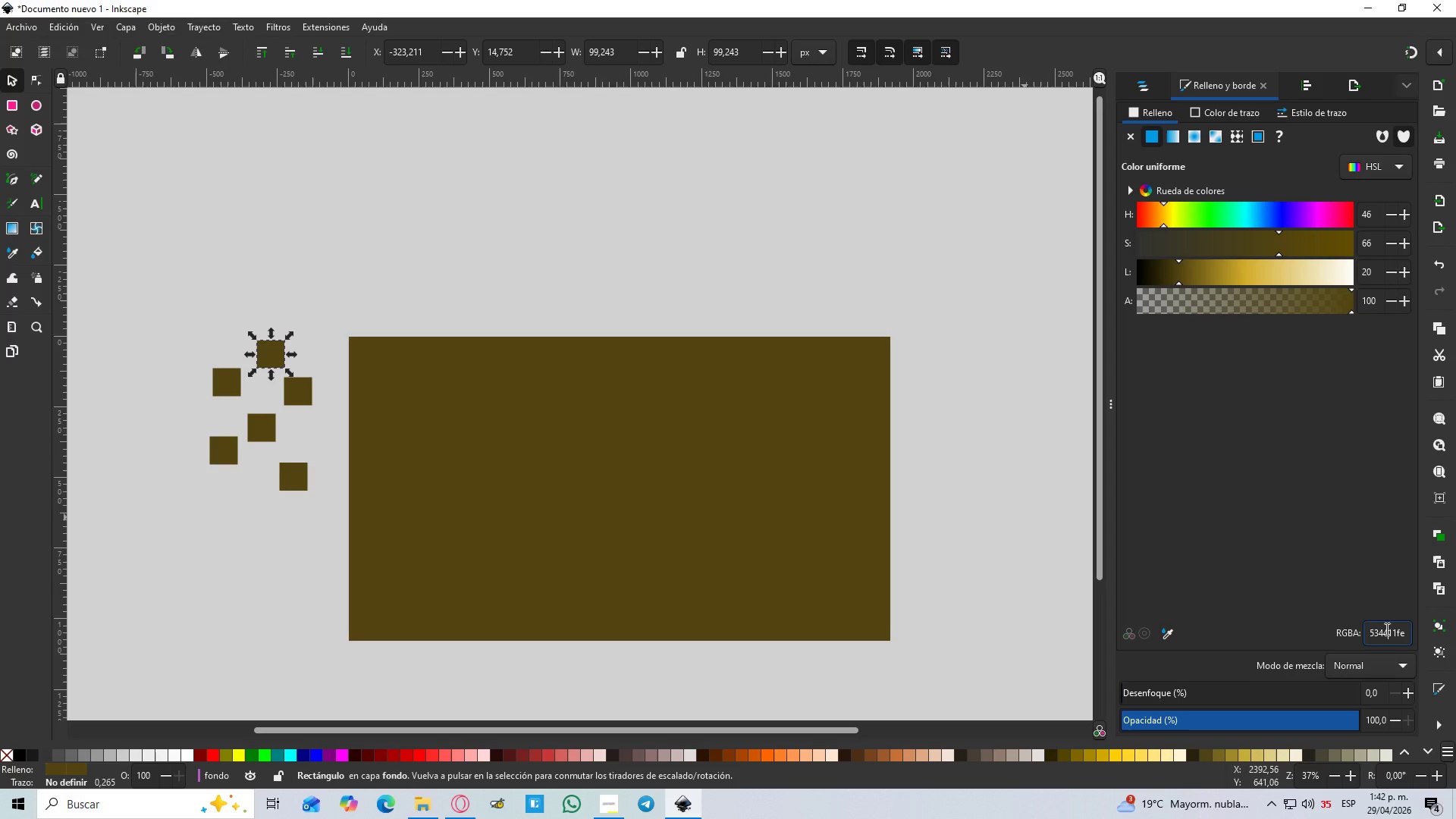 
double_click([1385, 629])
 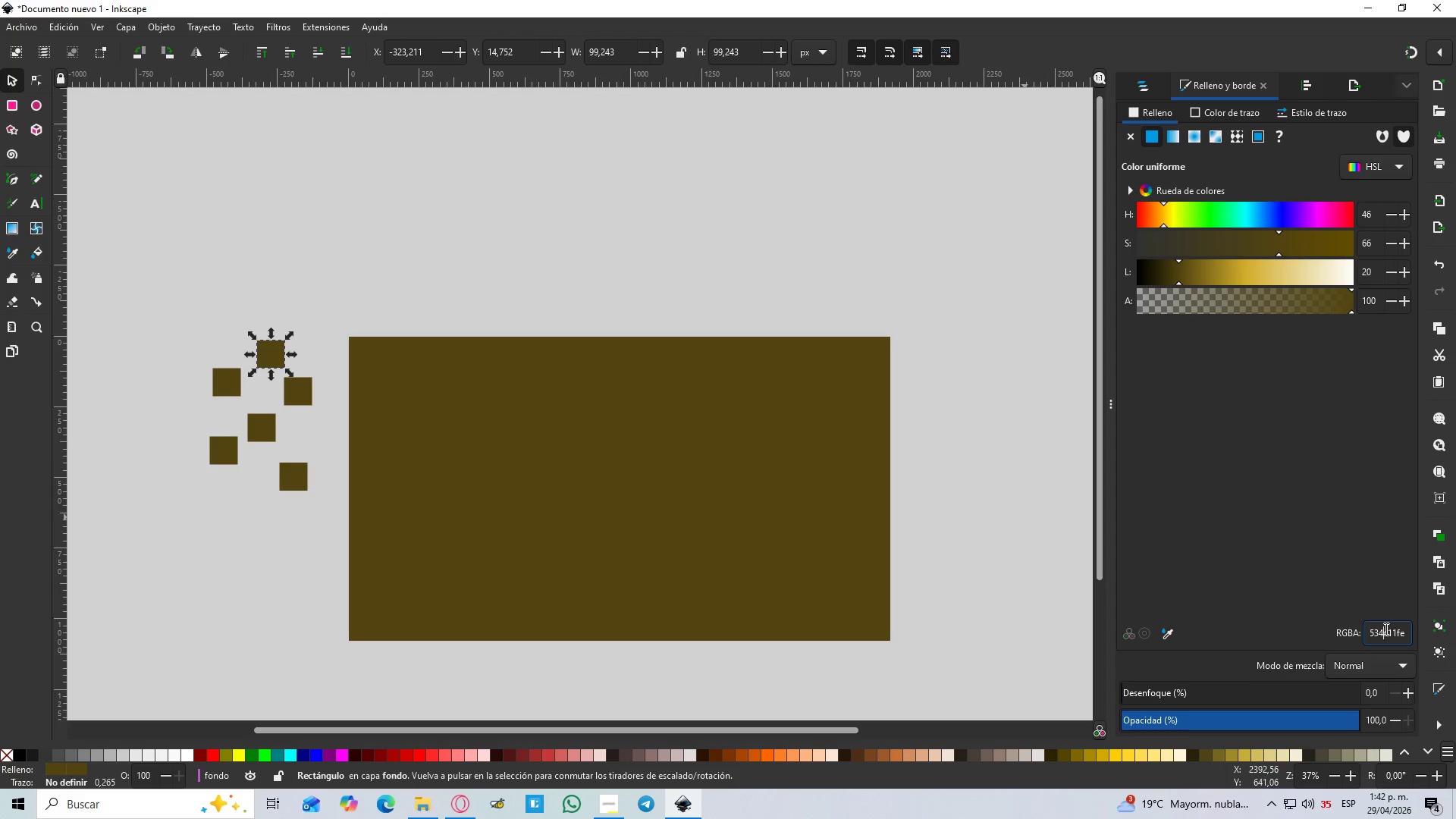 
triple_click([1384, 629])
 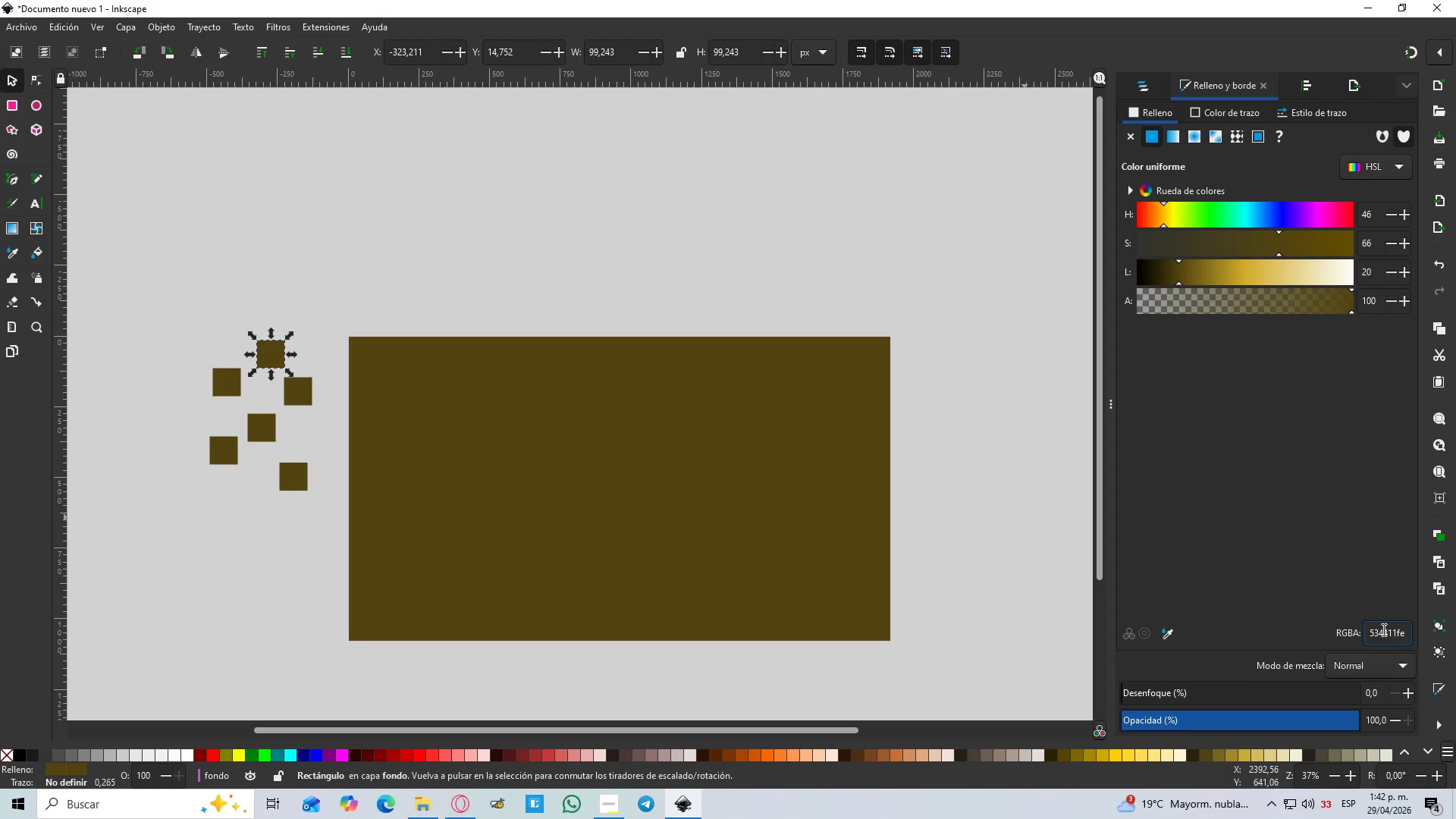 
triple_click([1382, 629])
 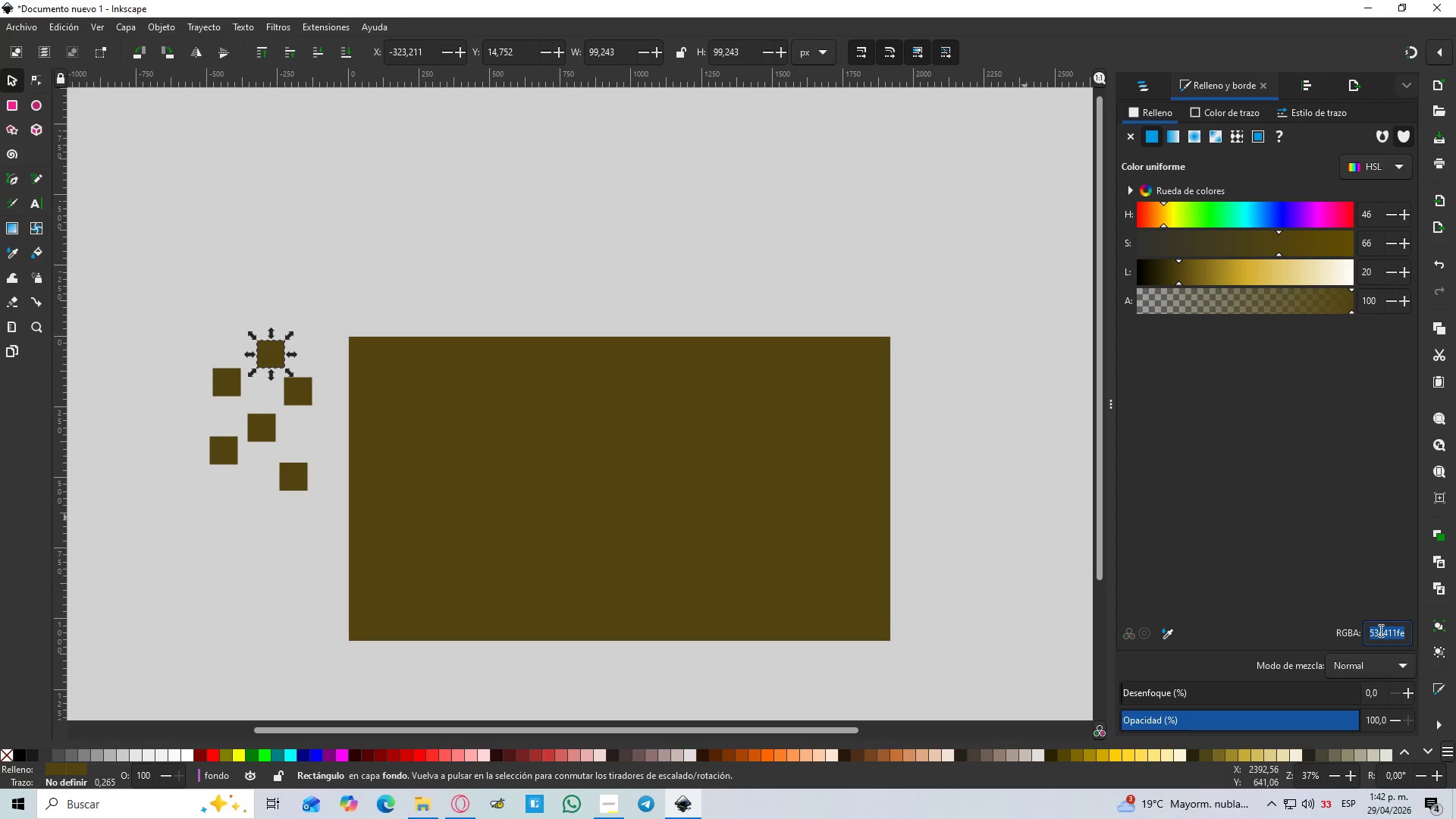 
key(Control+V)
 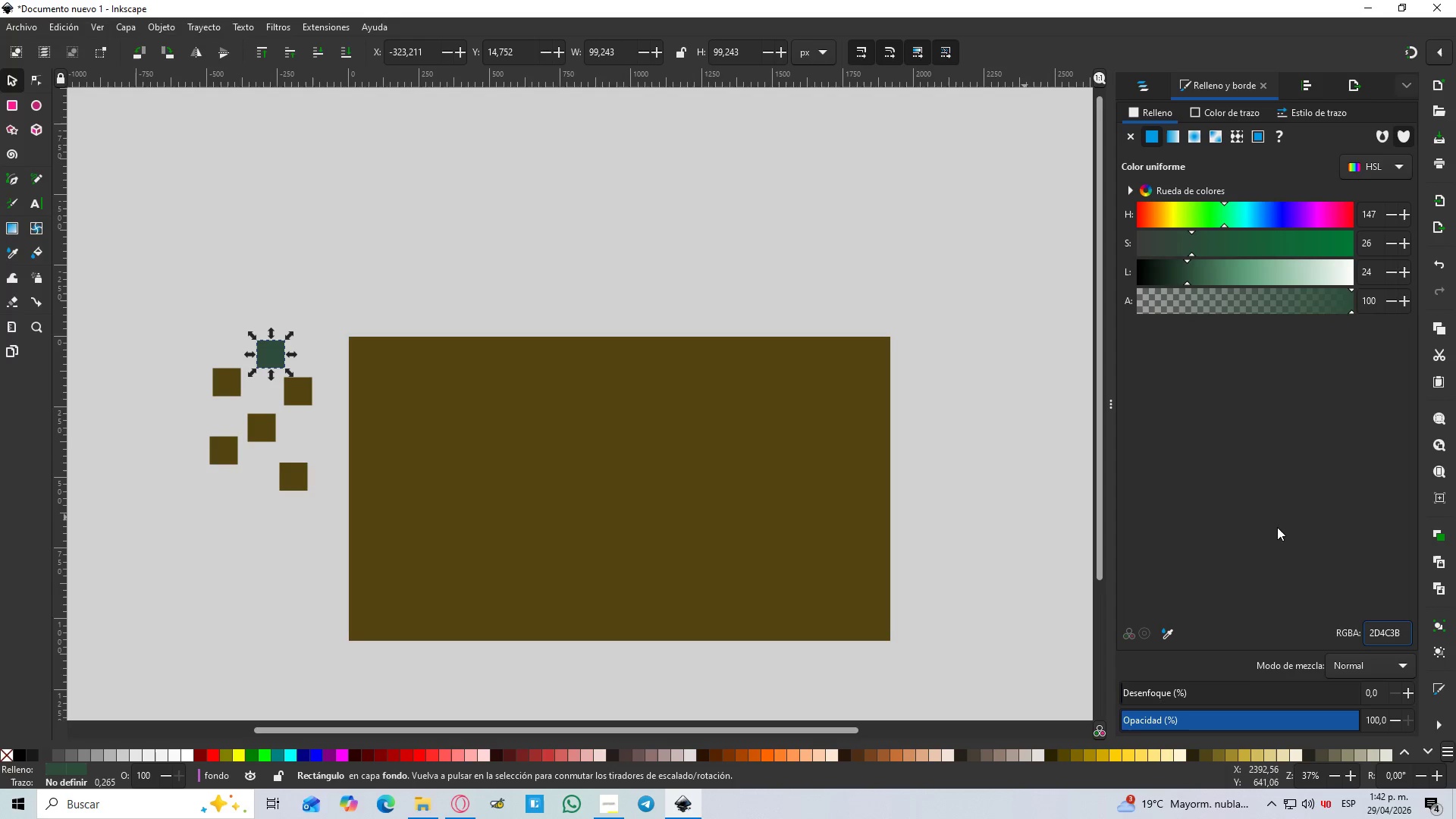 
left_click([1277, 527])
 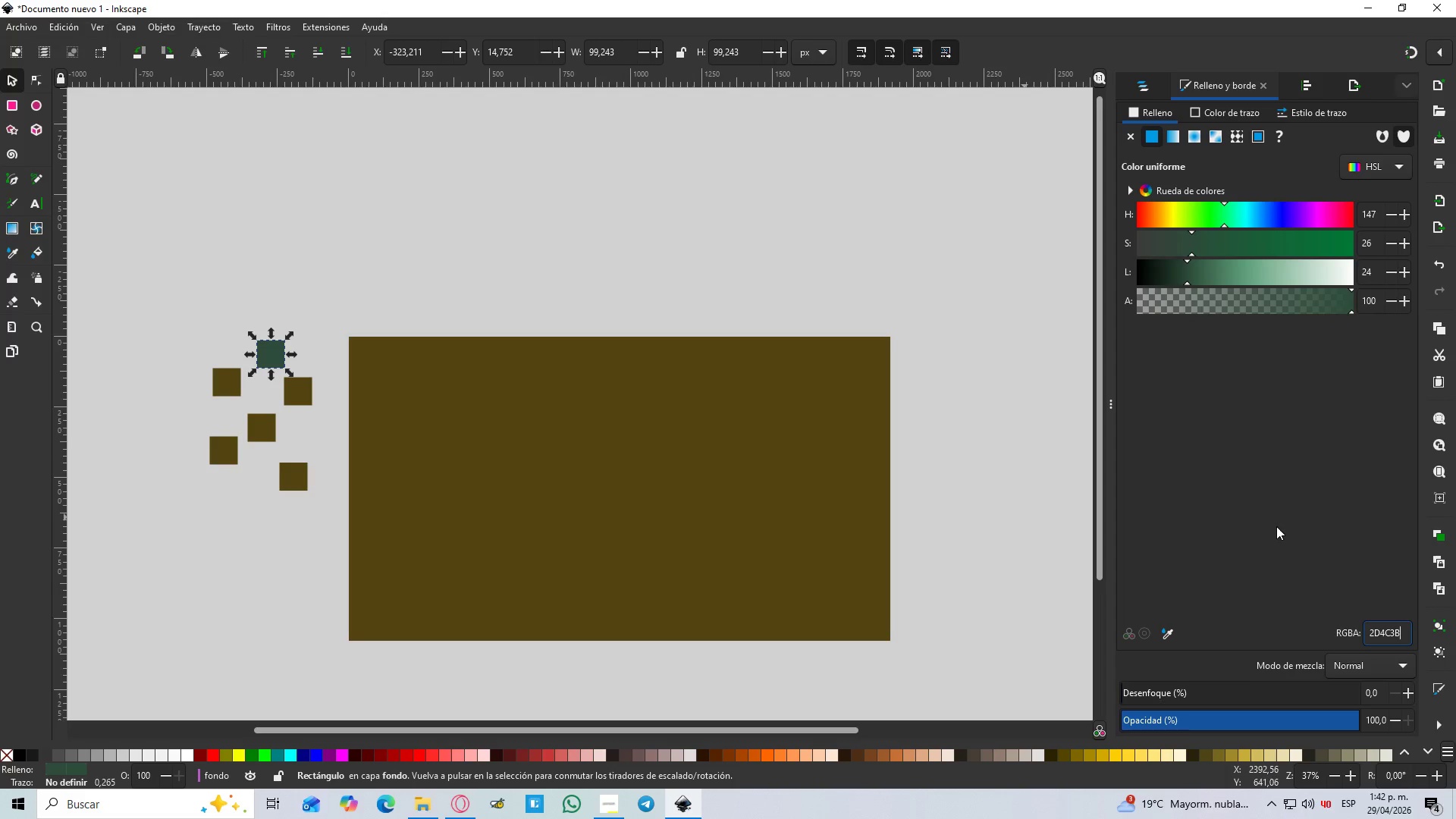 
key(Alt+AltLeft)
 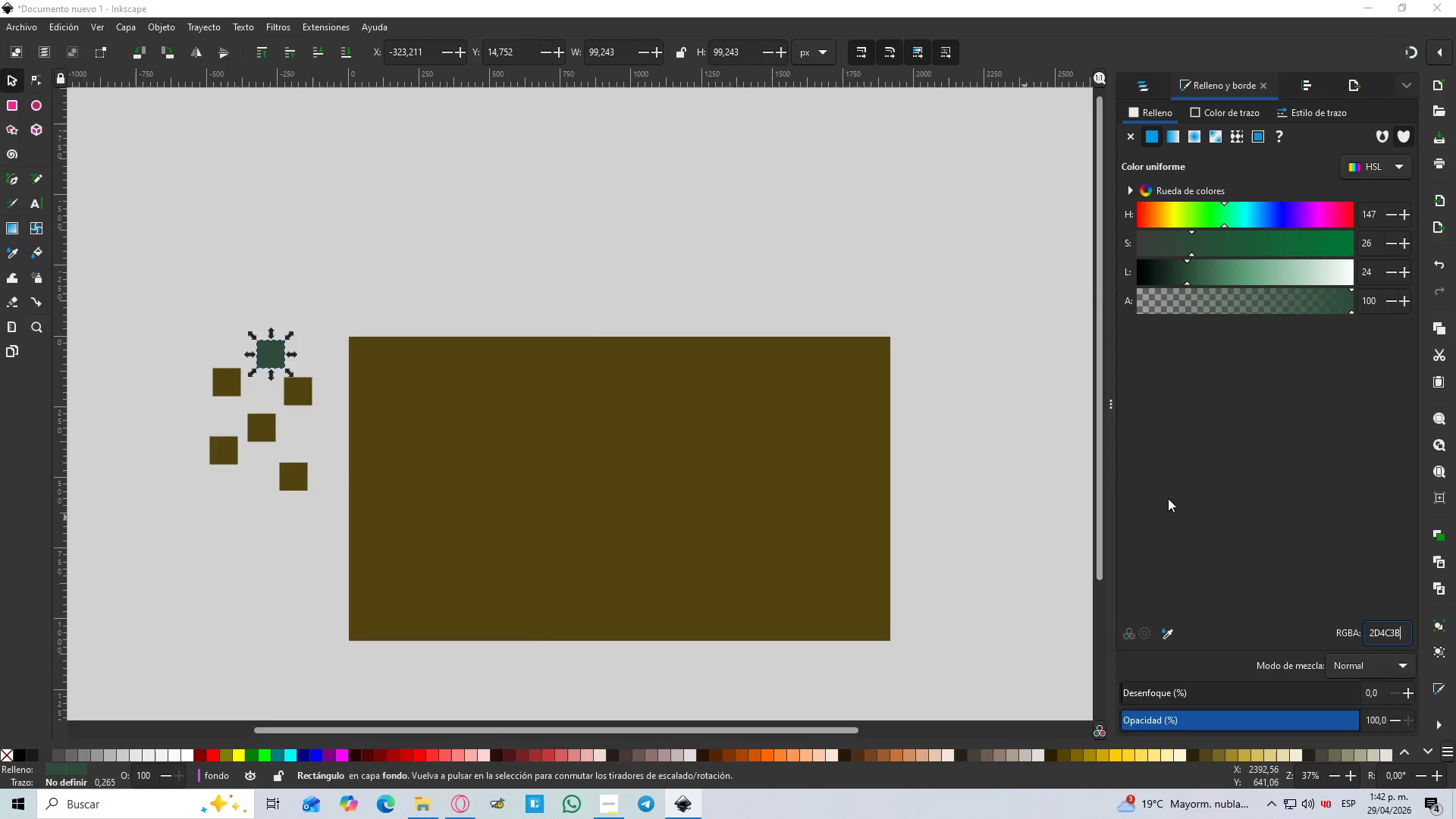 
key(Alt+Tab)
 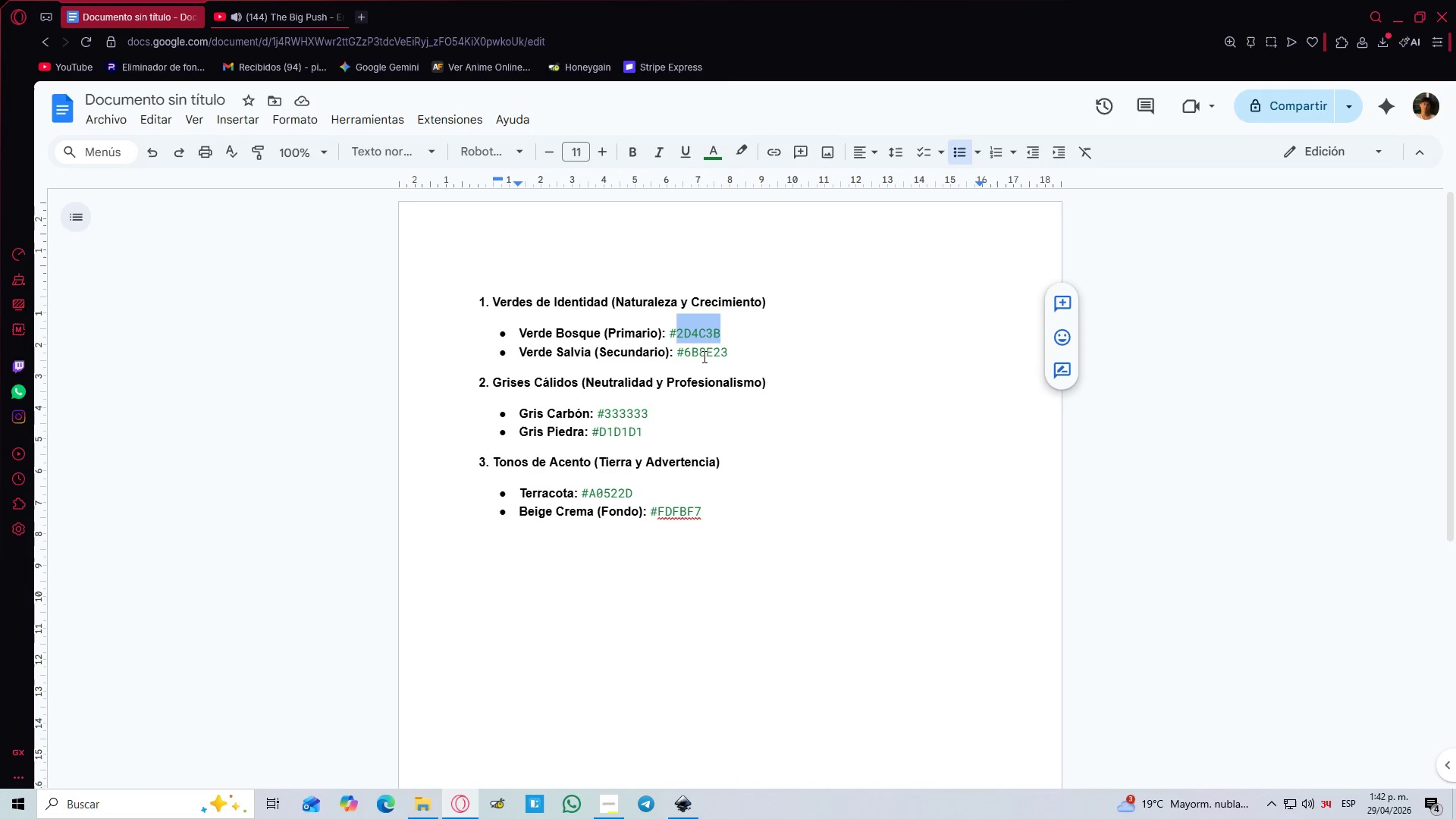 
double_click([703, 353])
 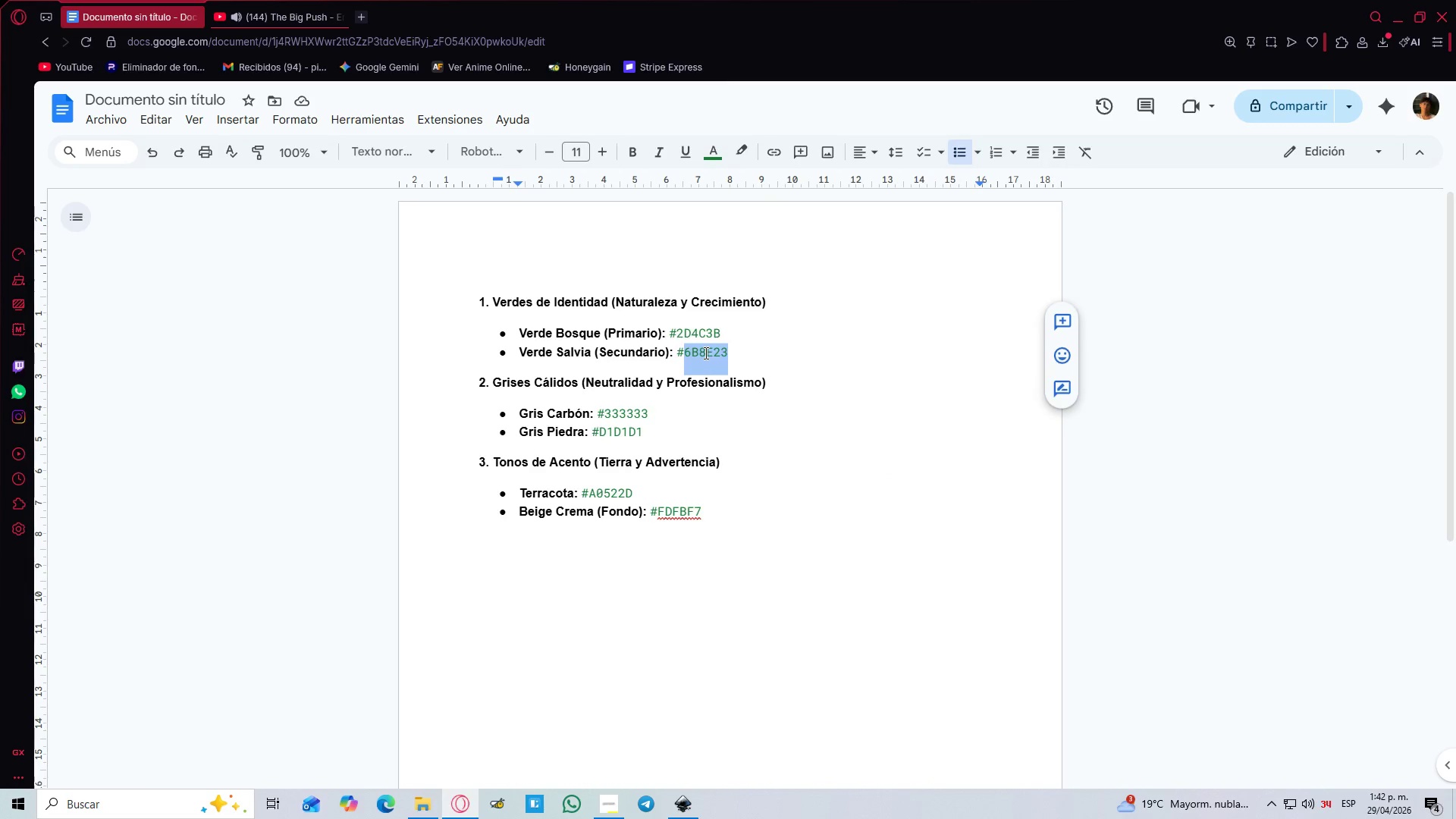 
key(Control+C)
 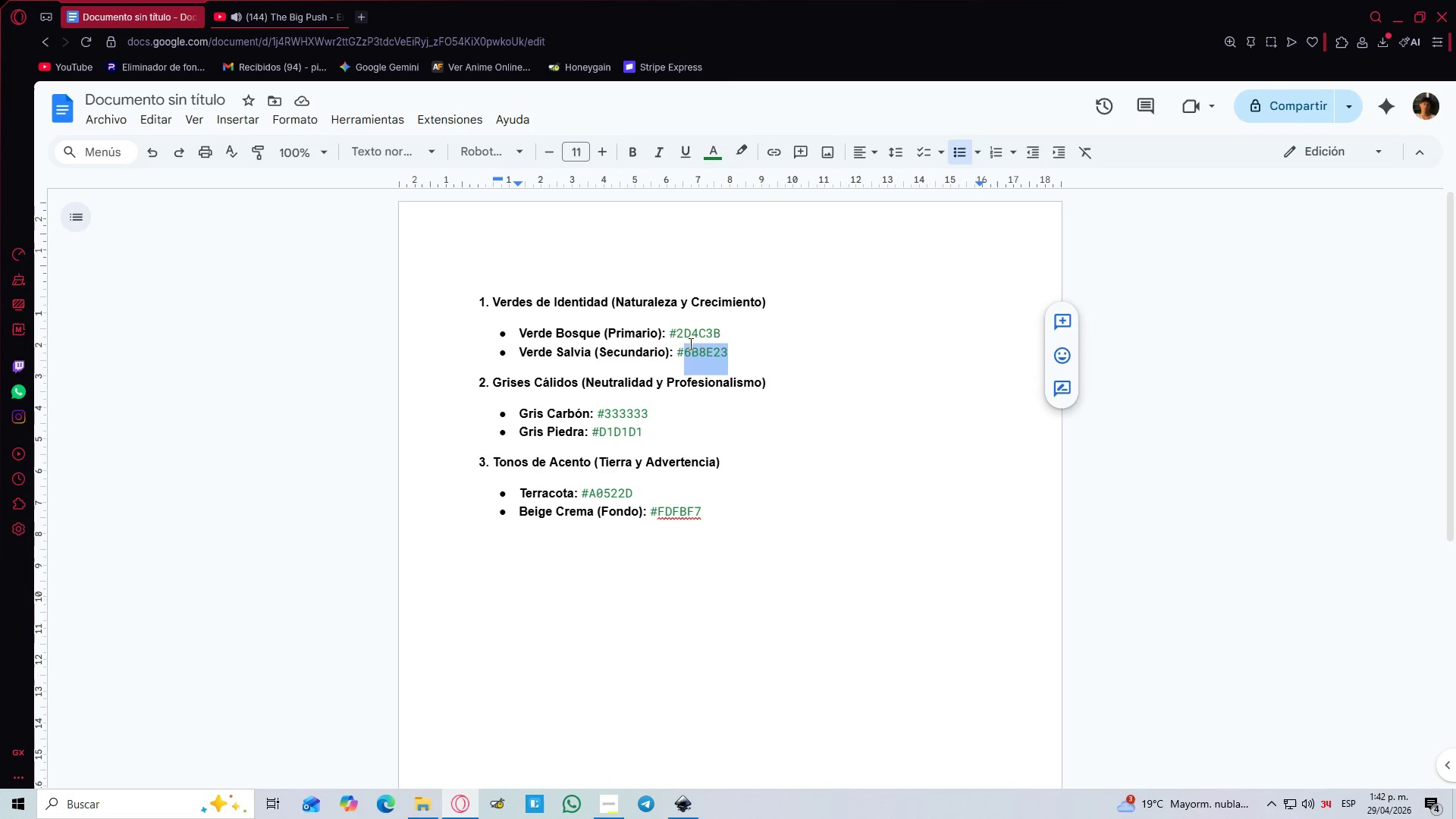 
key(Alt+AltLeft)
 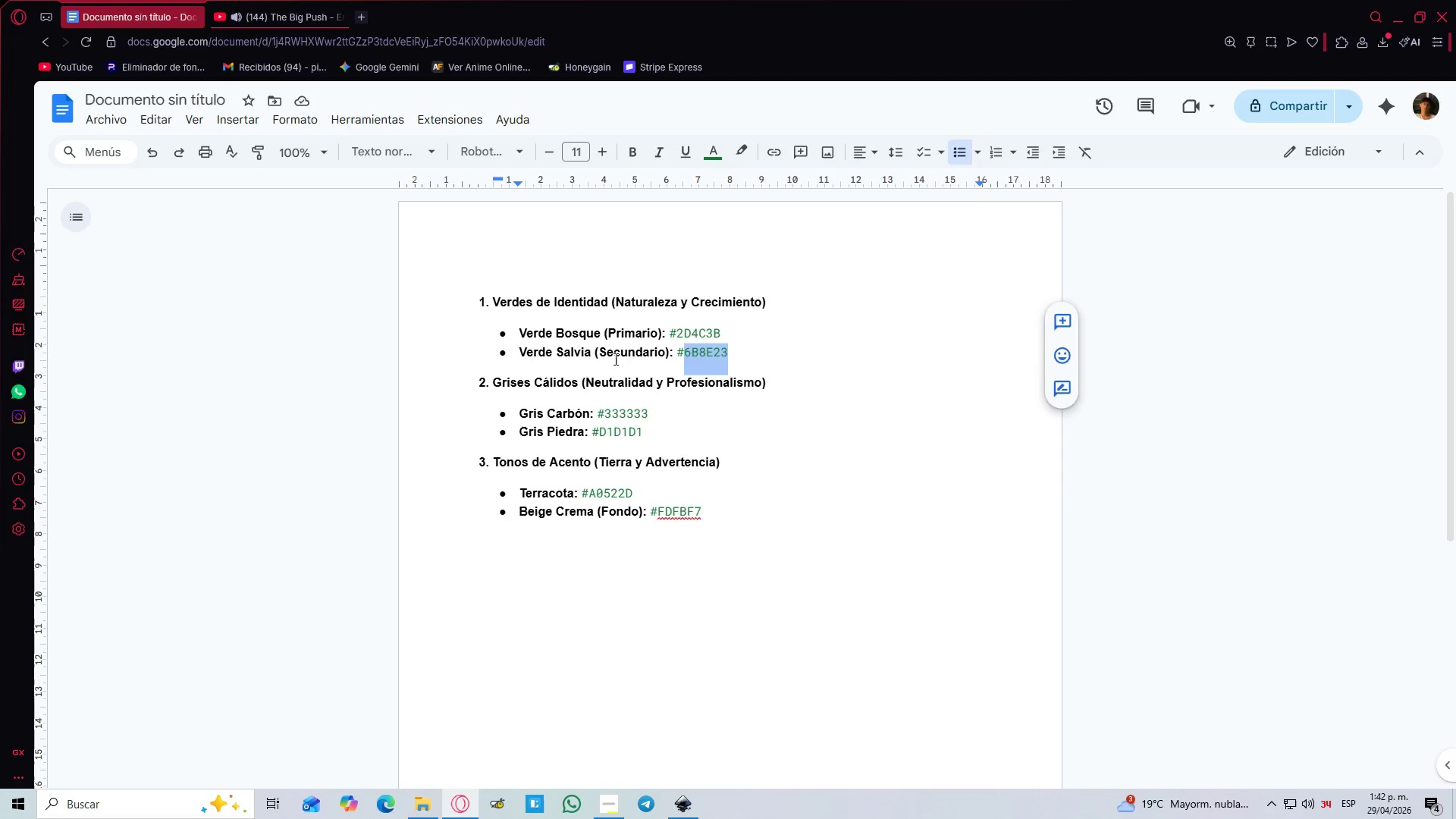 
key(Alt+Tab)
 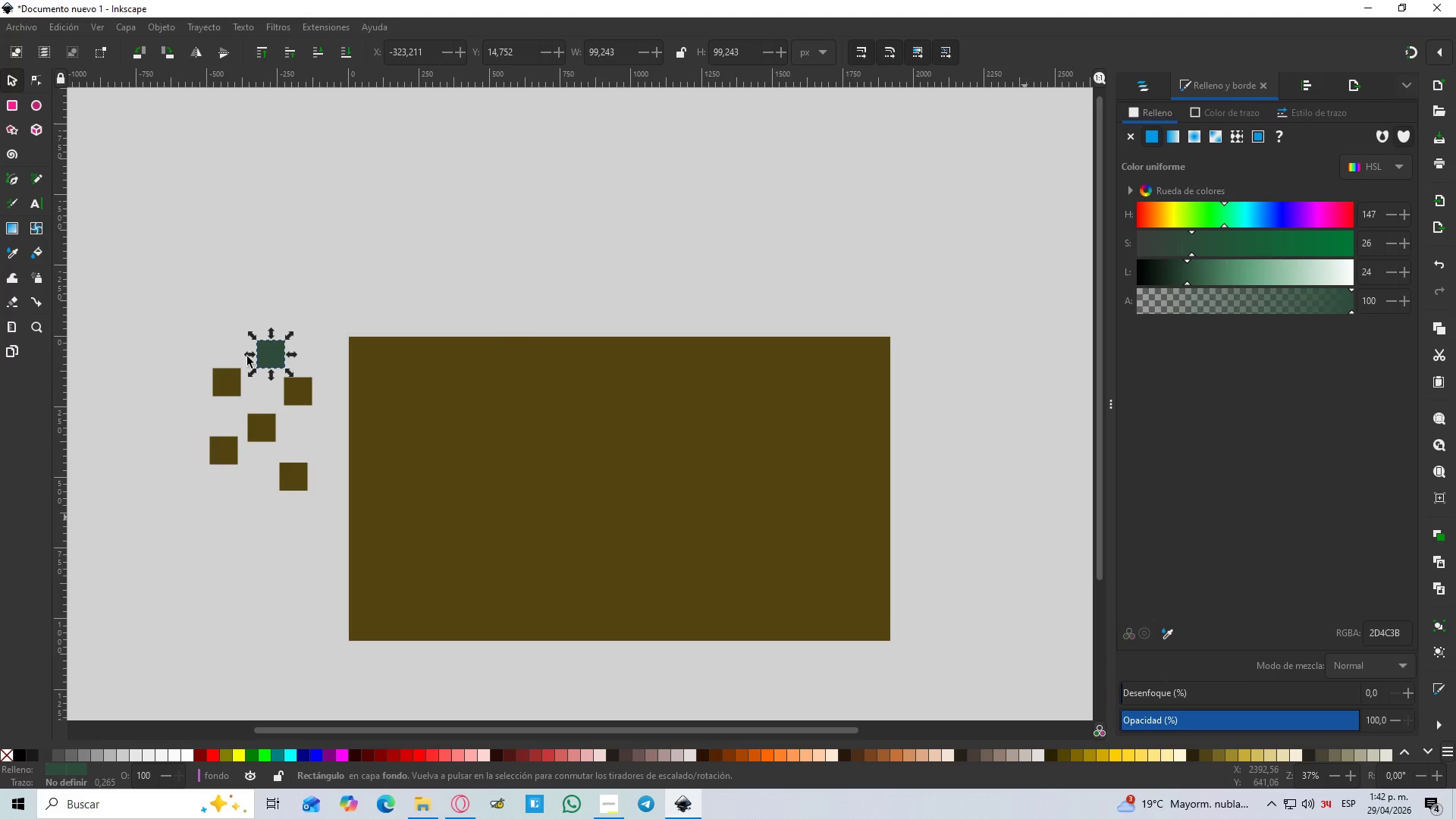 
left_click([212, 387])
 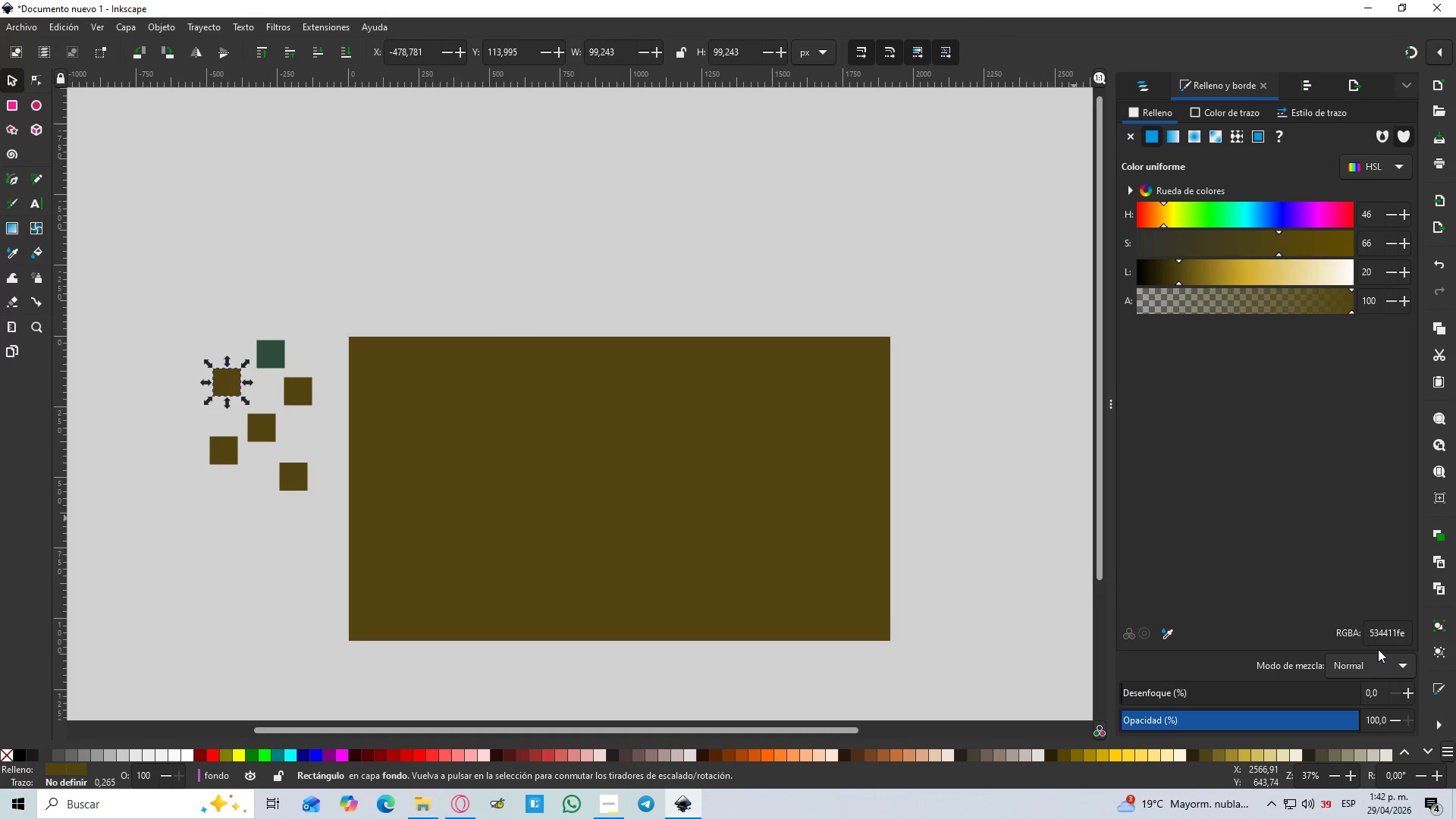 
double_click([1381, 630])
 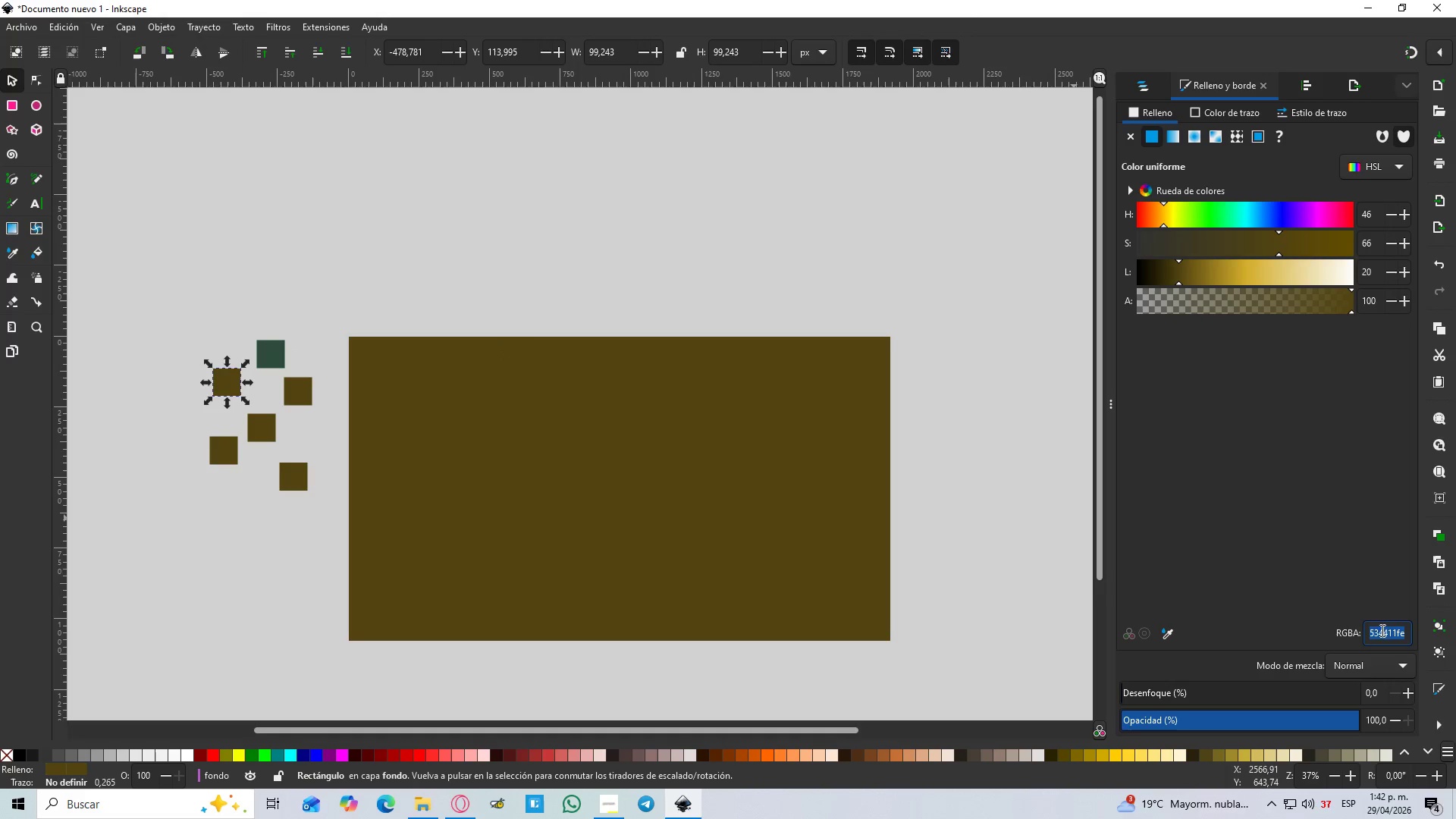 
key(Control+V)
 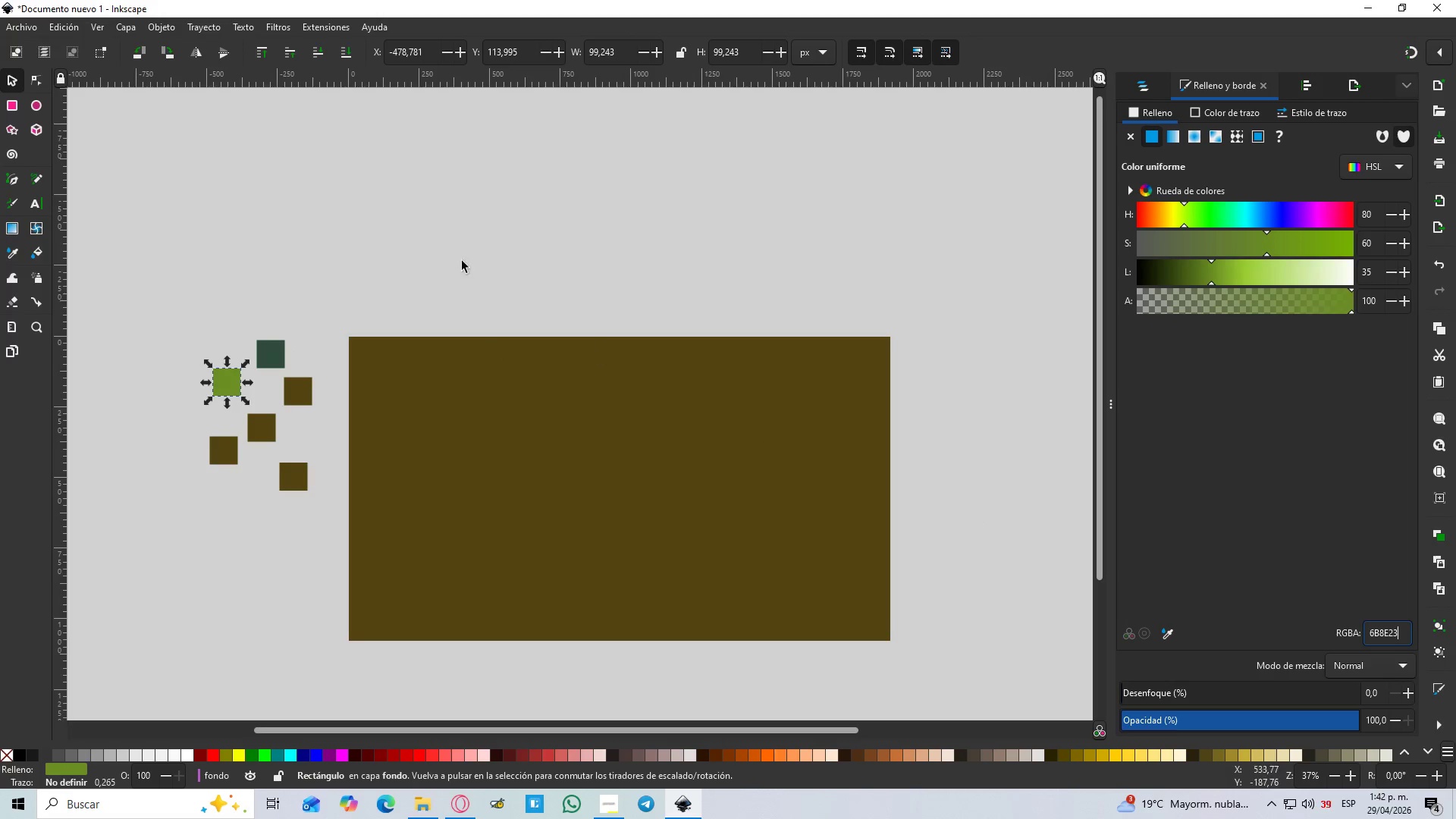 
left_click_drag(start_coordinate=[454, 257], to_coordinate=[450, 258])
 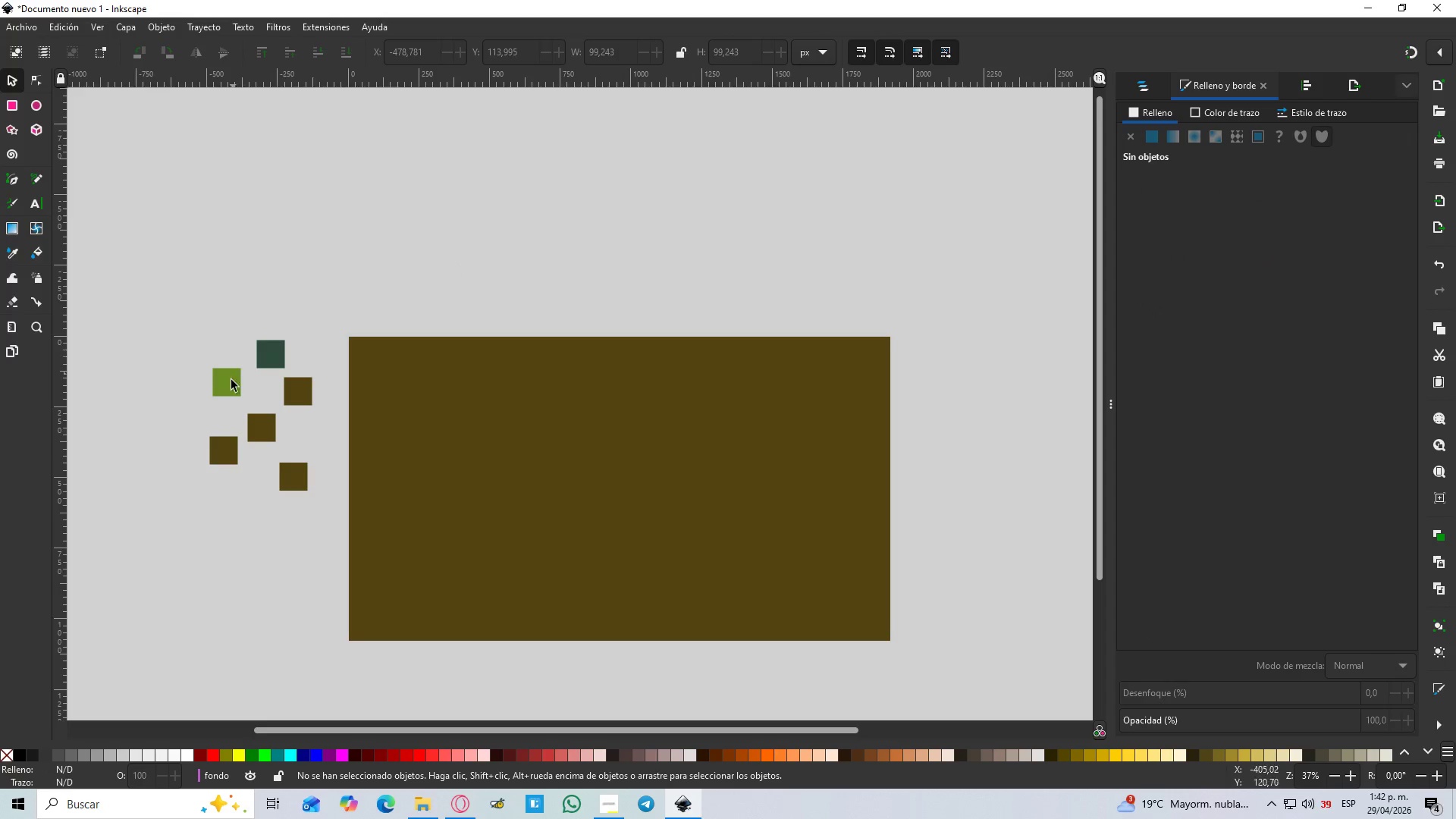 
left_click_drag(start_coordinate=[224, 392], to_coordinate=[228, 332])
 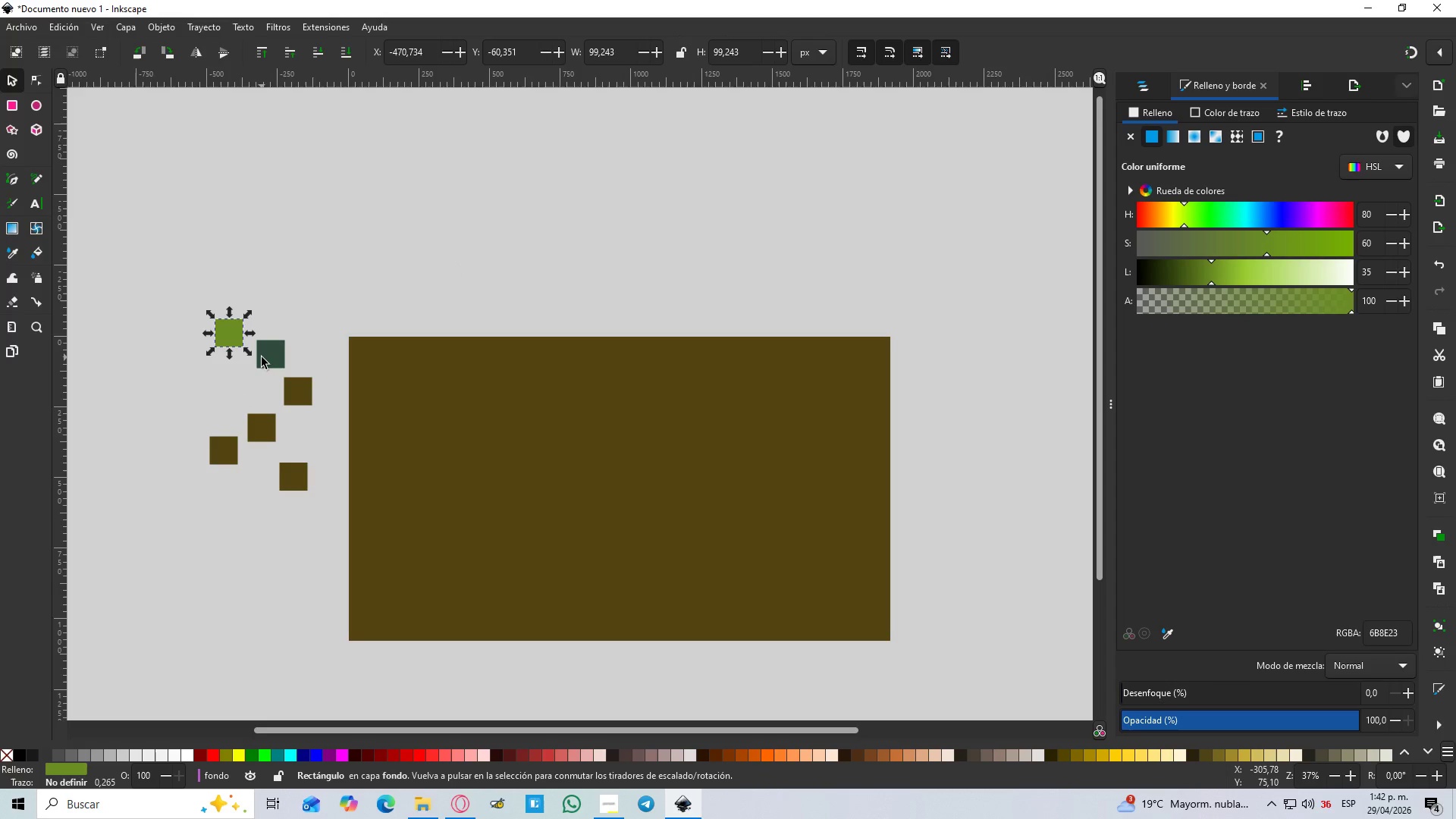 
left_click_drag(start_coordinate=[263, 357], to_coordinate=[259, 338])
 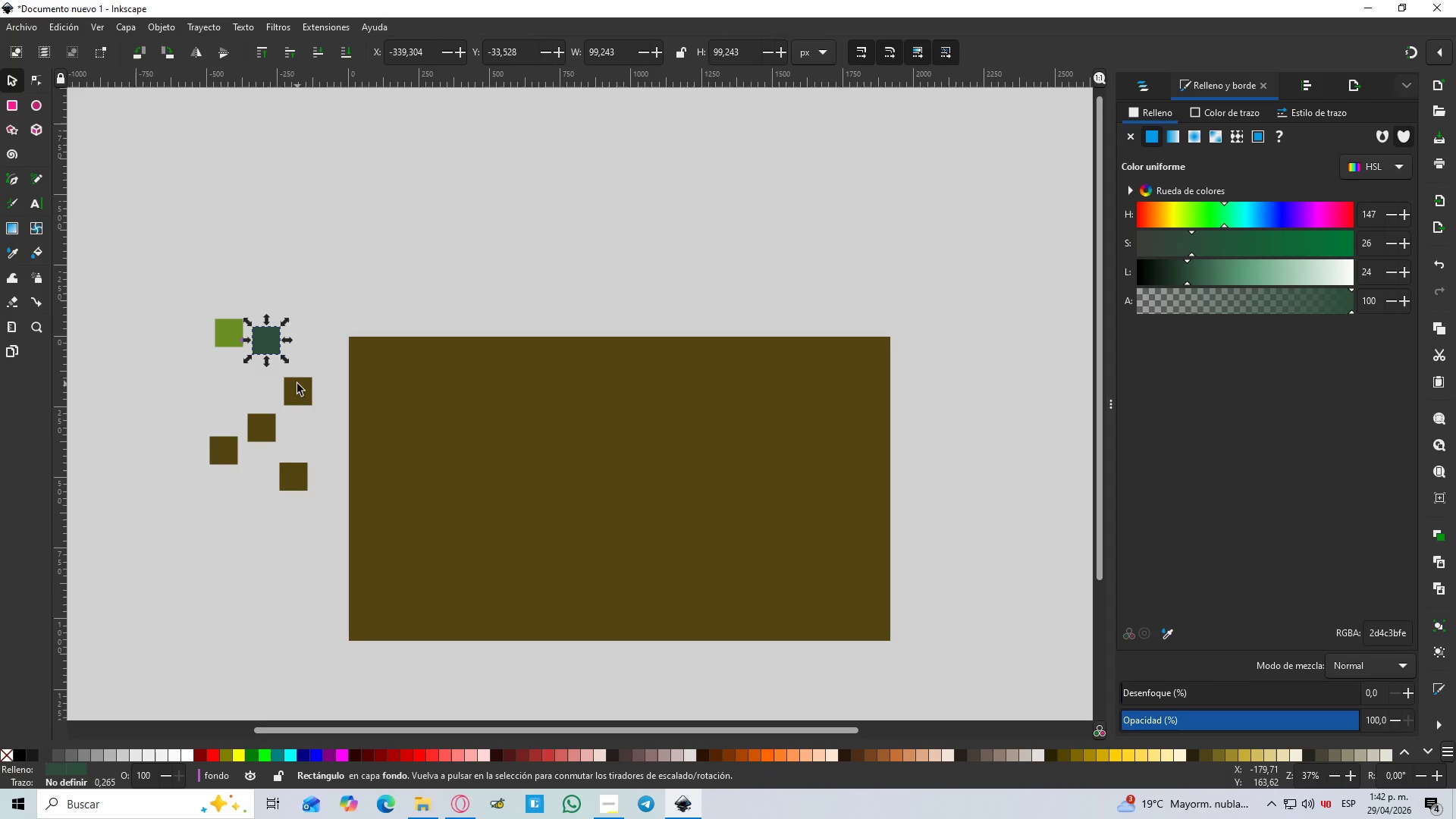 
left_click_drag(start_coordinate=[297, 385], to_coordinate=[224, 397])
 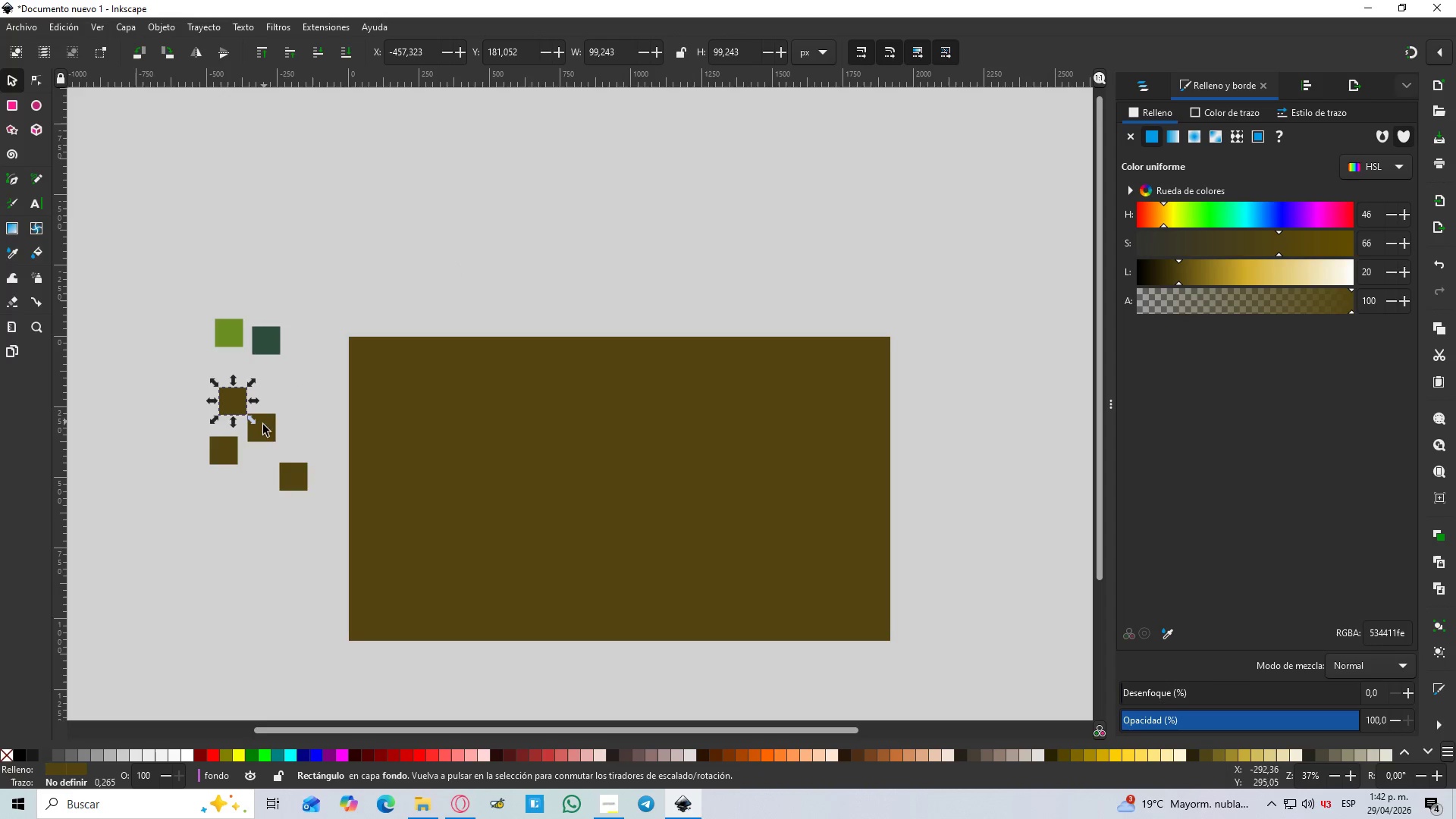 
left_click_drag(start_coordinate=[262, 428], to_coordinate=[267, 417])
 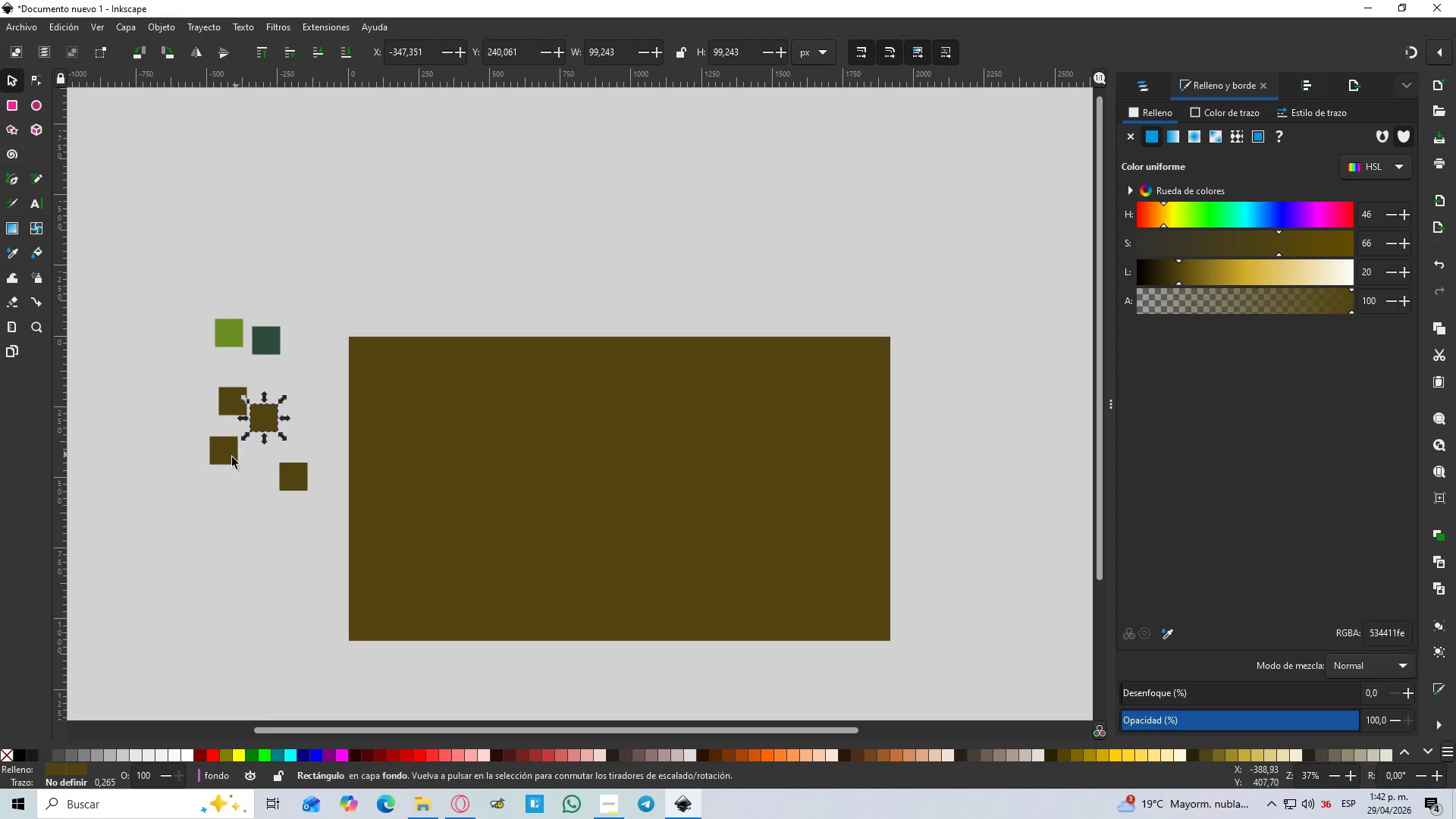 
left_click_drag(start_coordinate=[227, 460], to_coordinate=[239, 500])
 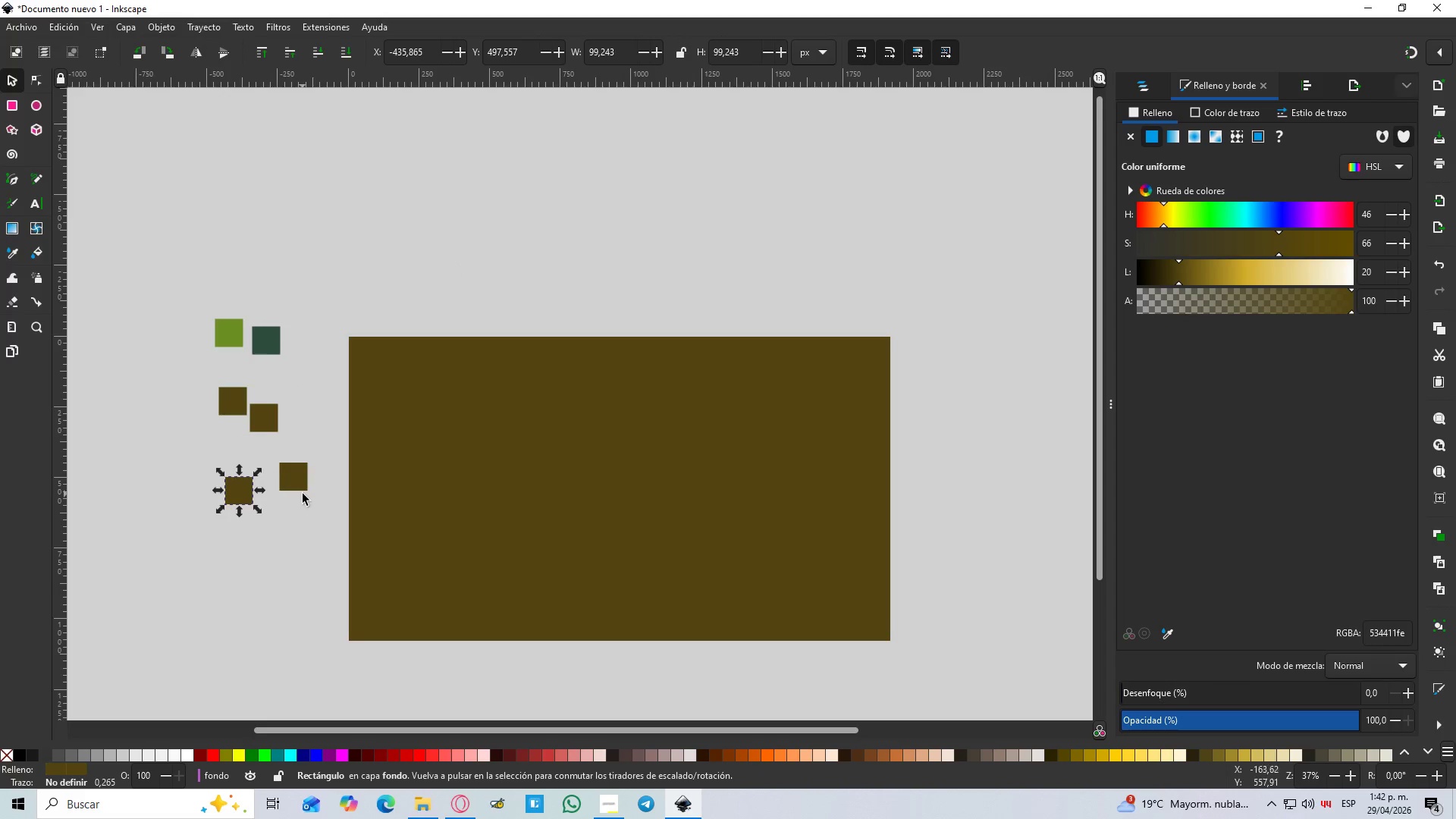 
left_click_drag(start_coordinate=[303, 493], to_coordinate=[276, 523])
 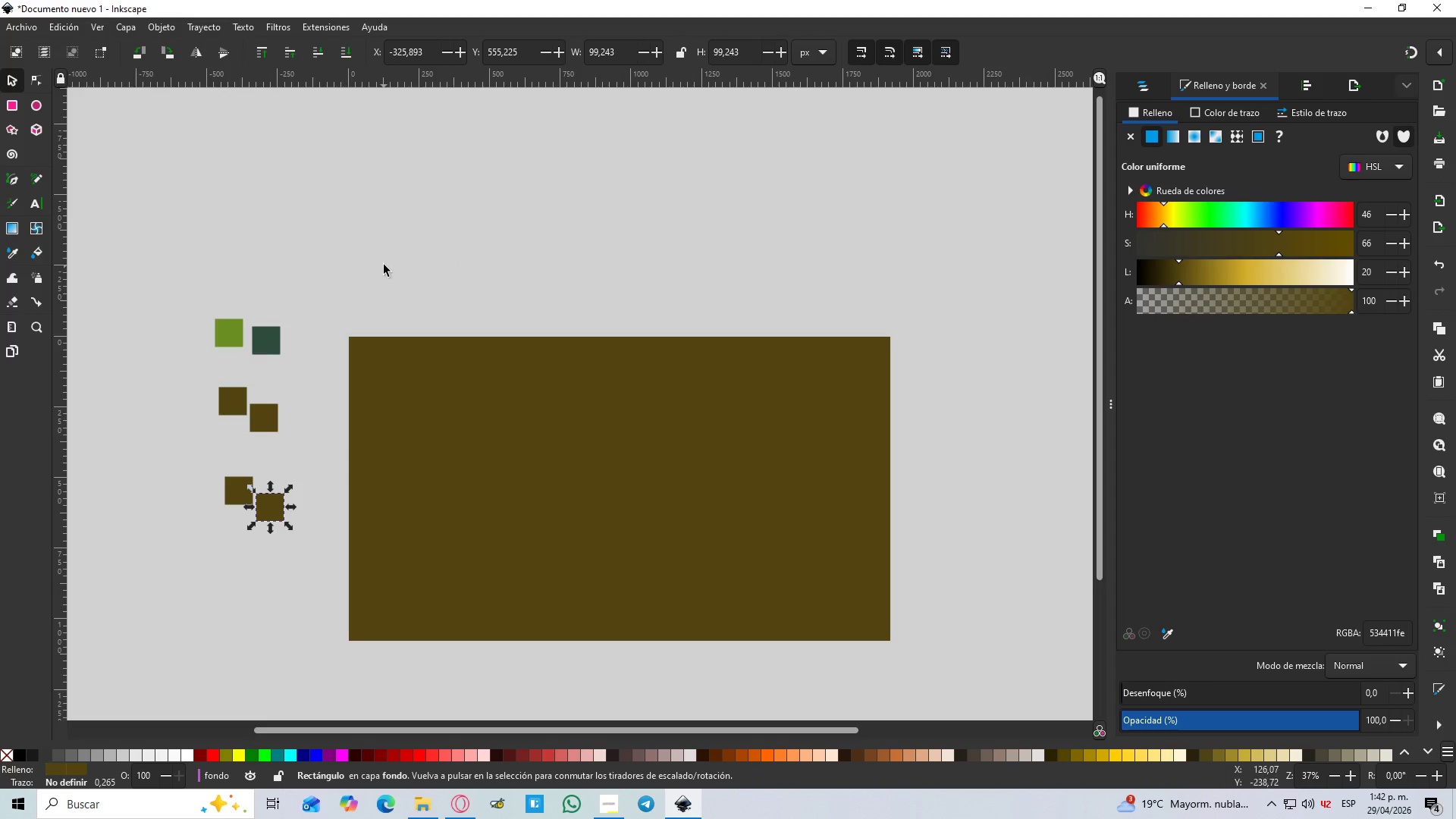 
left_click([384, 265])
 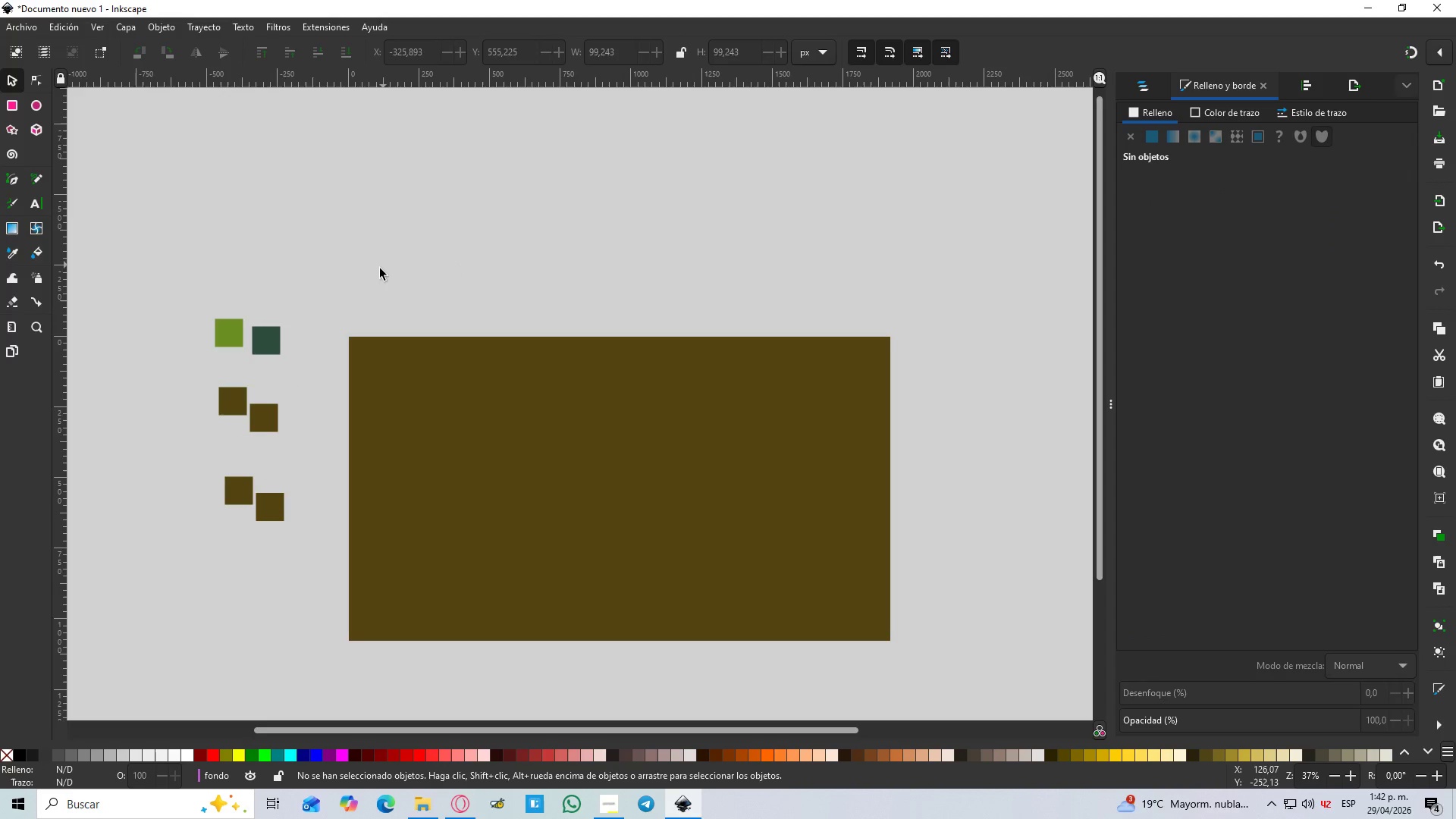 
key(Alt+AltLeft)
 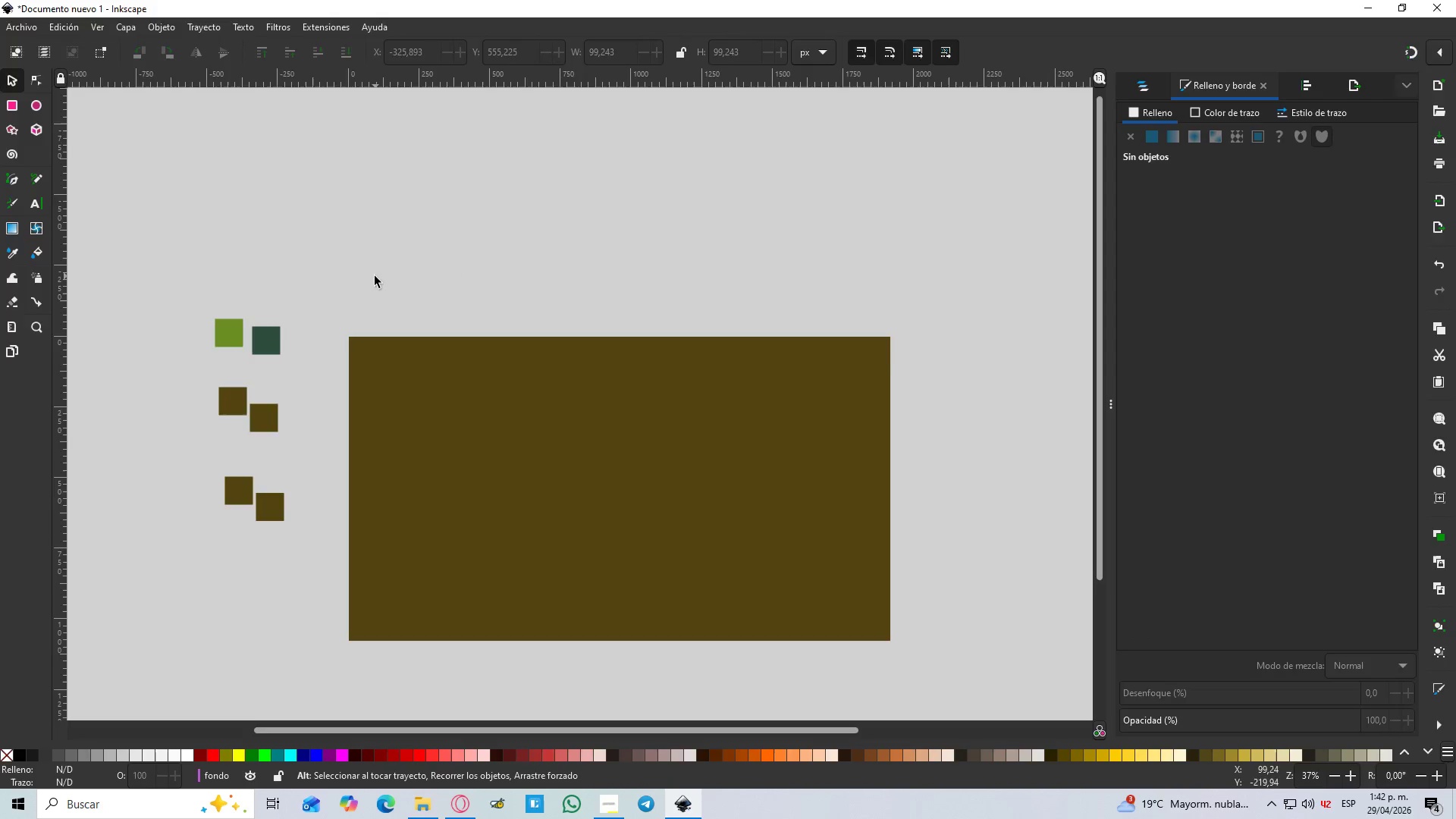 
key(Alt+Tab)
 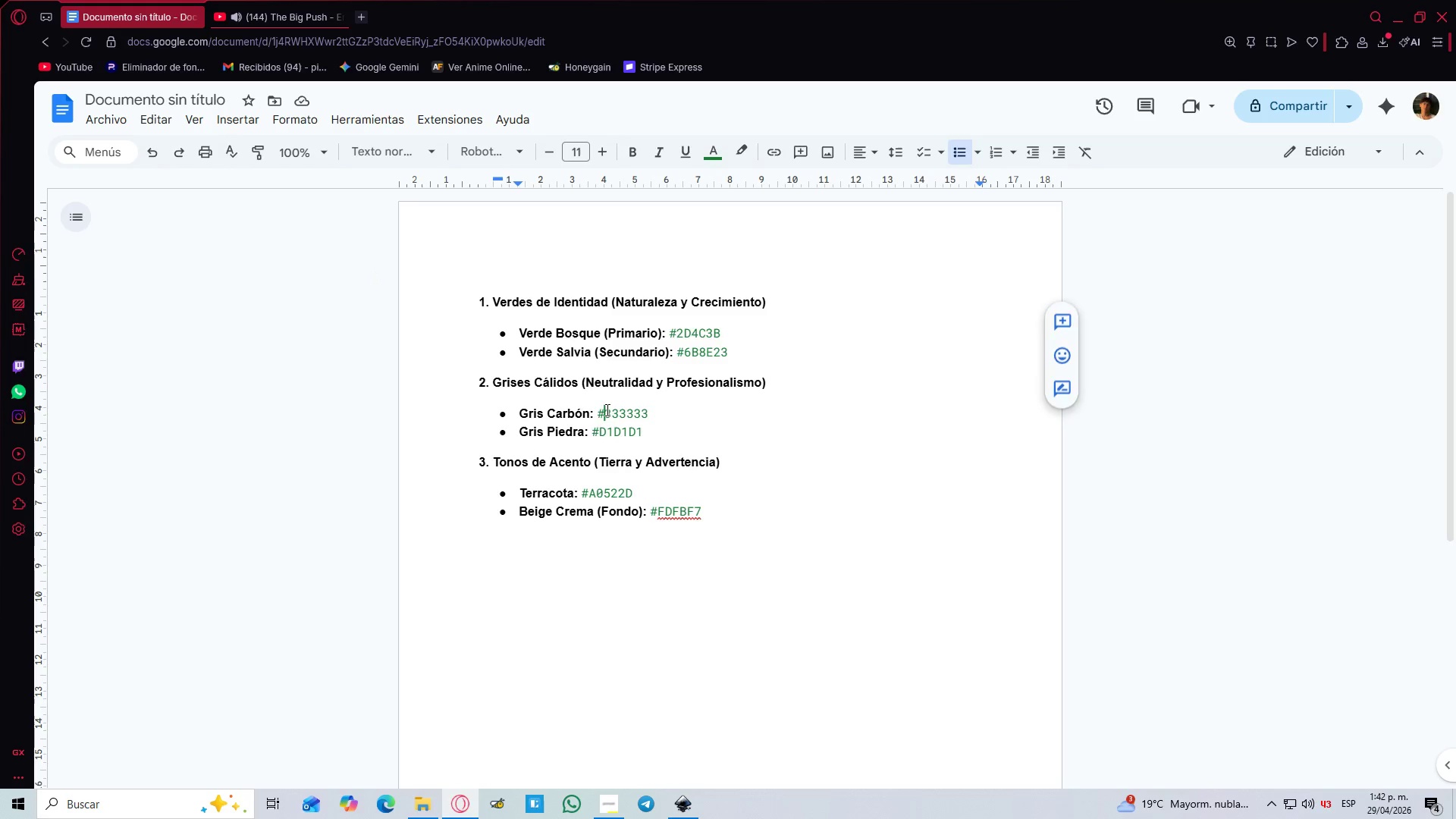 
double_click([606, 410])
 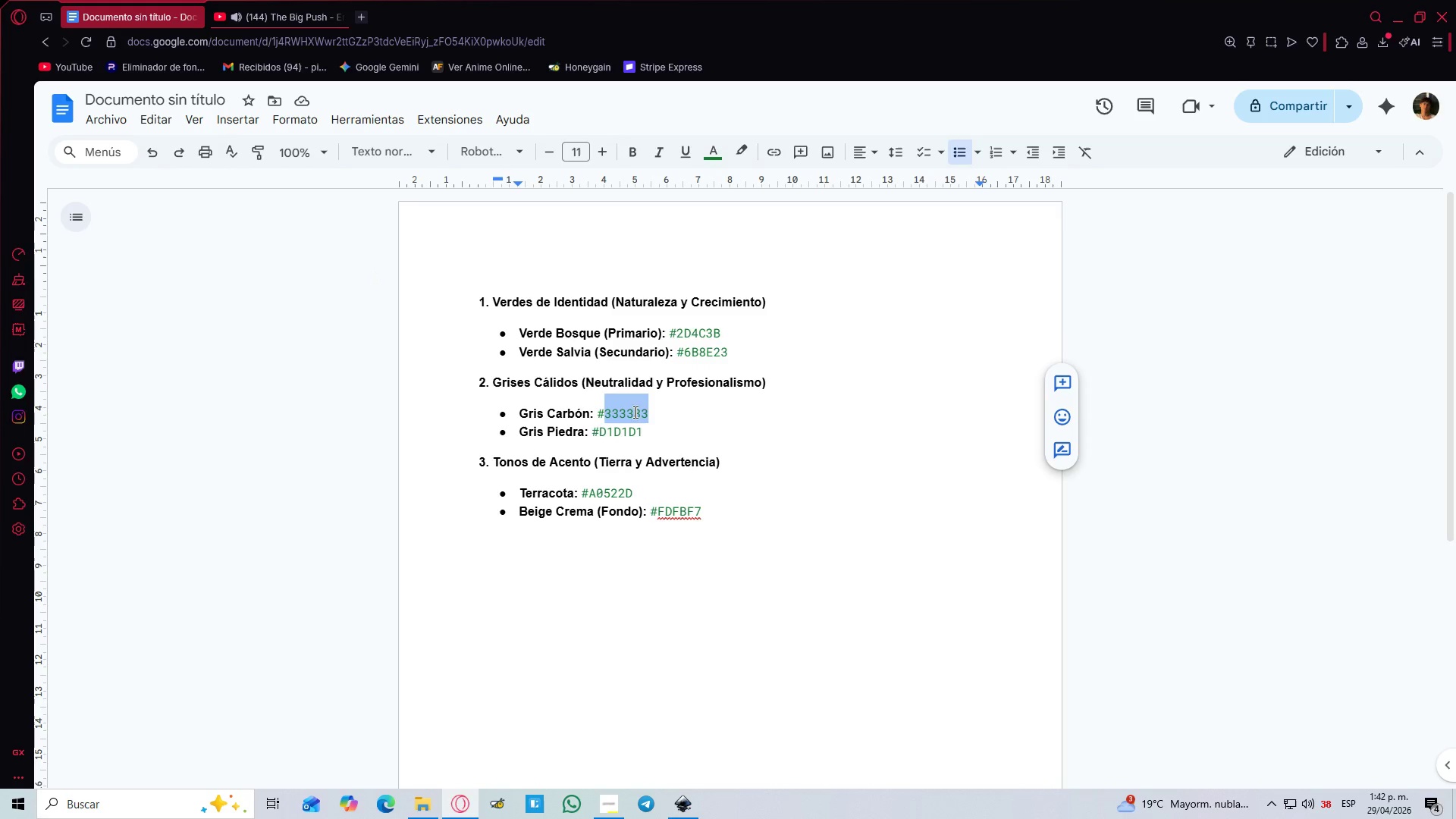 
key(Control+C)
 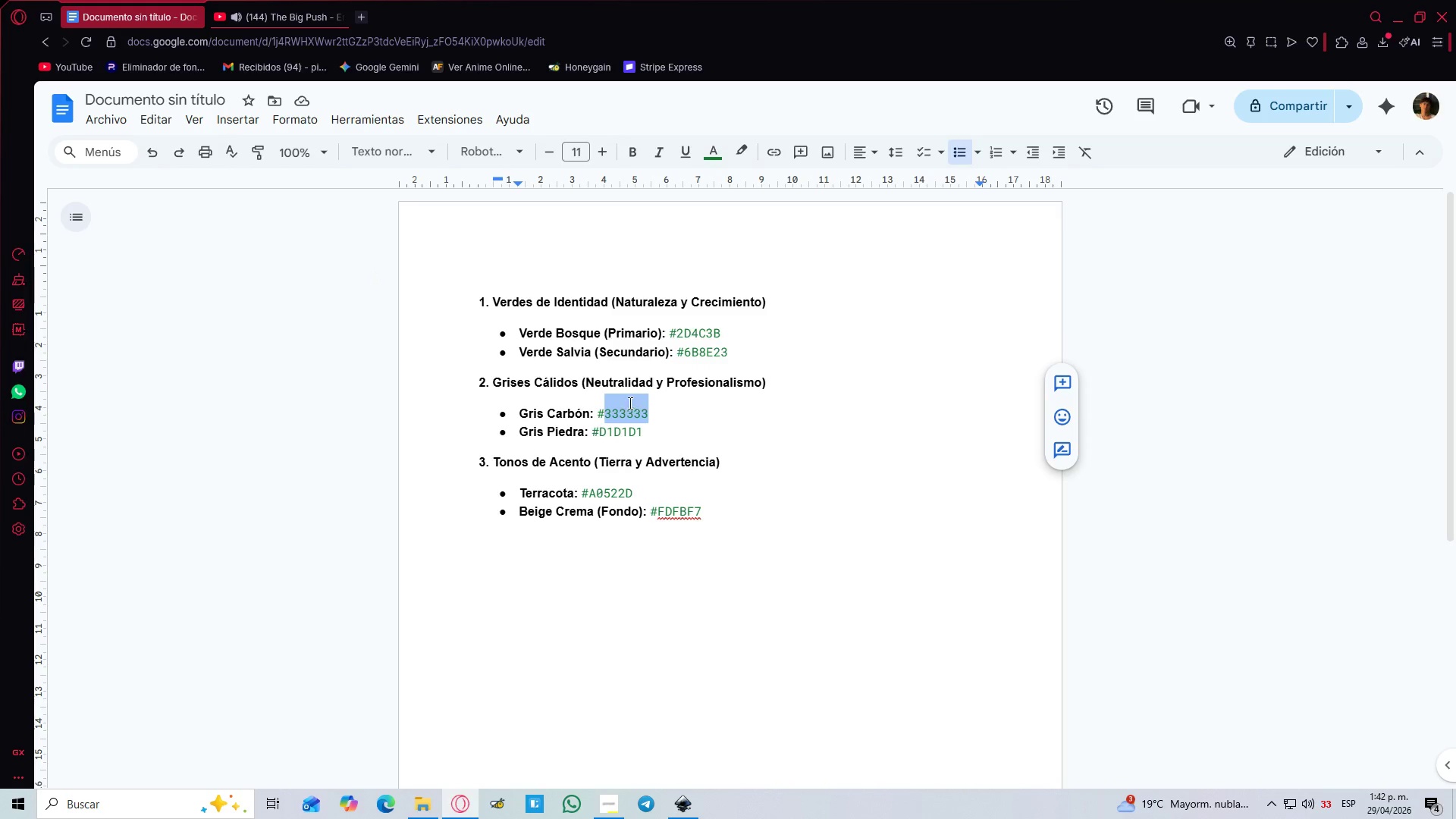 
key(Alt+AltLeft)
 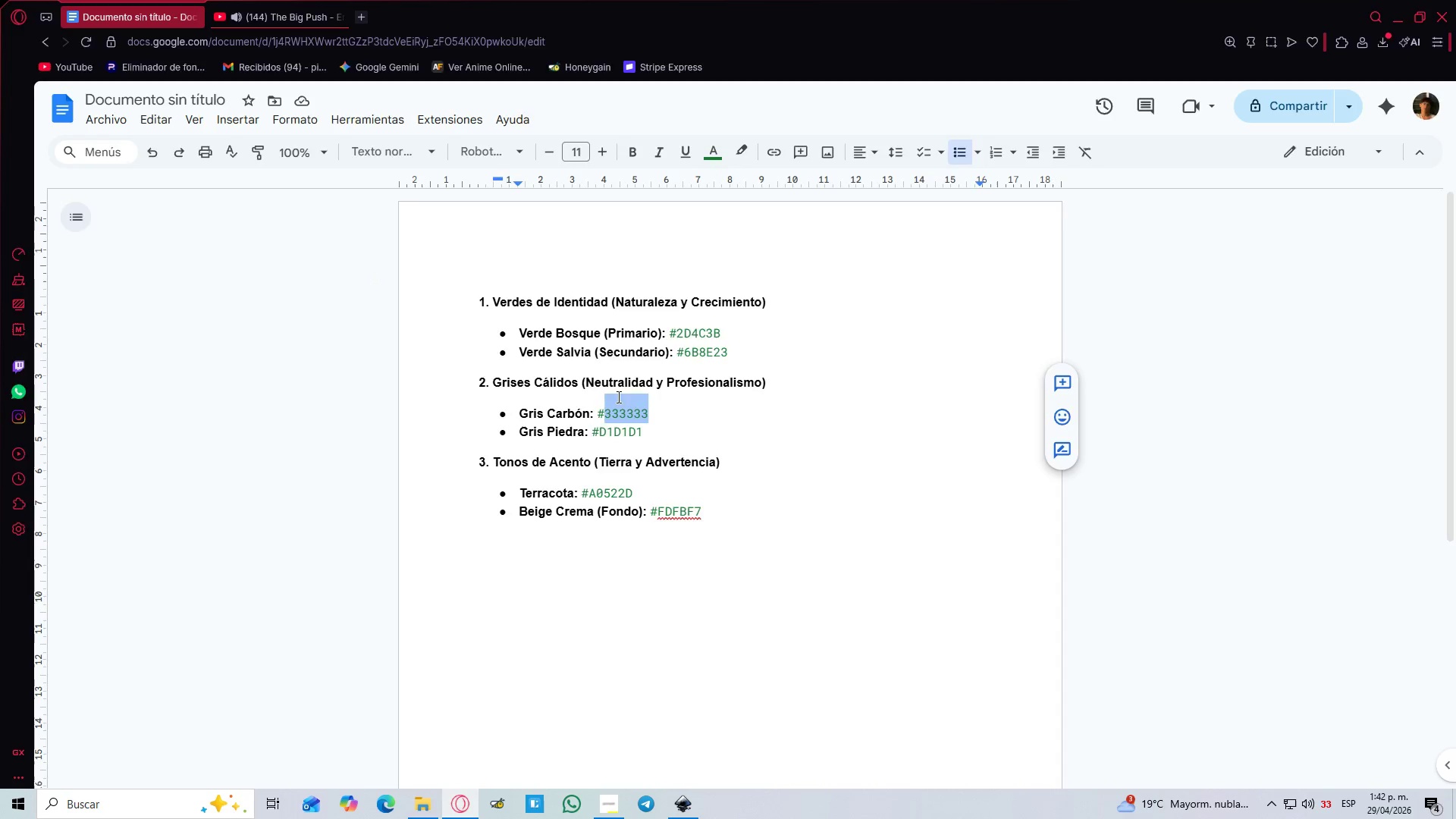 
key(Alt+Tab)
 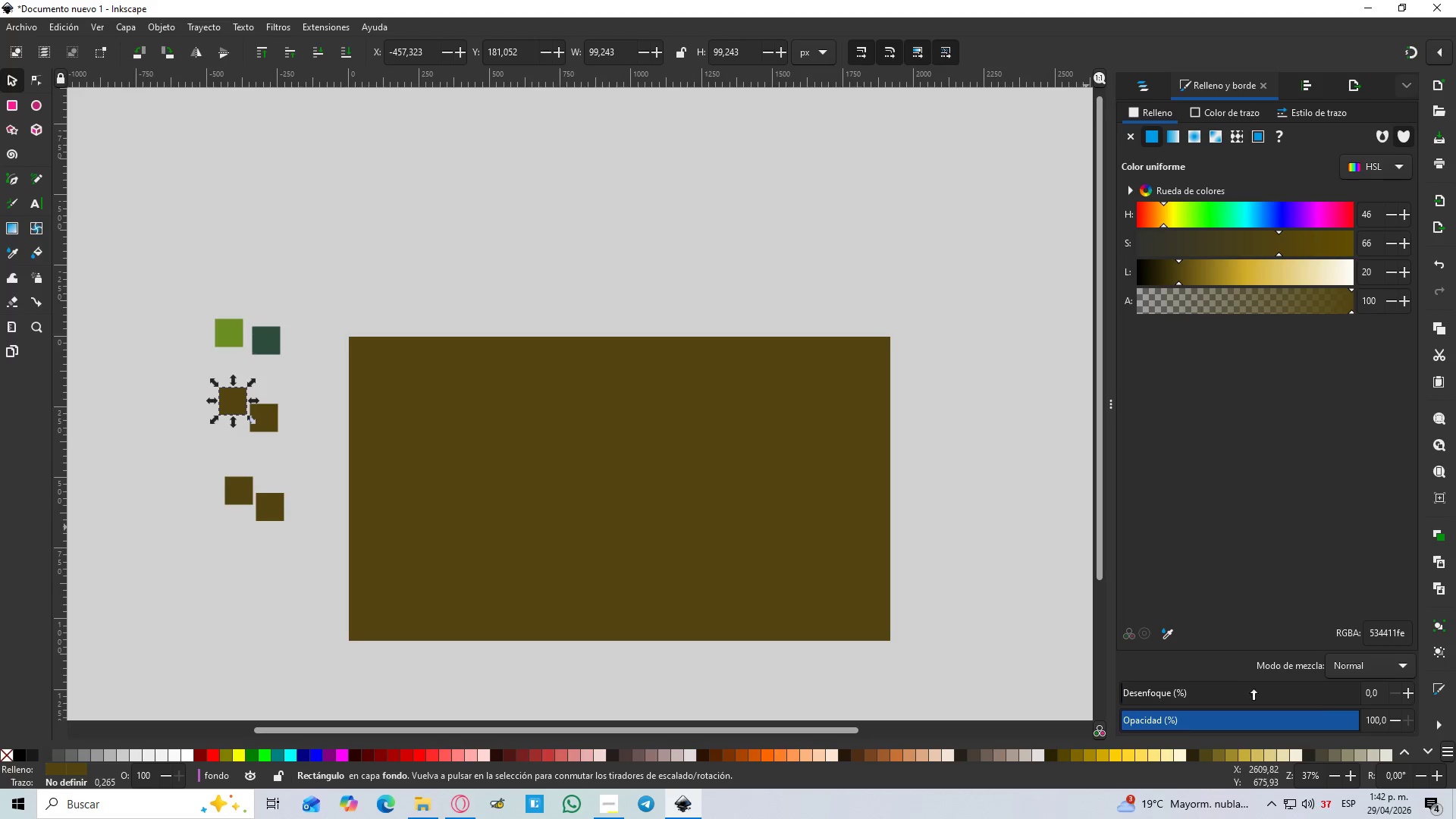 
double_click([1401, 632])
 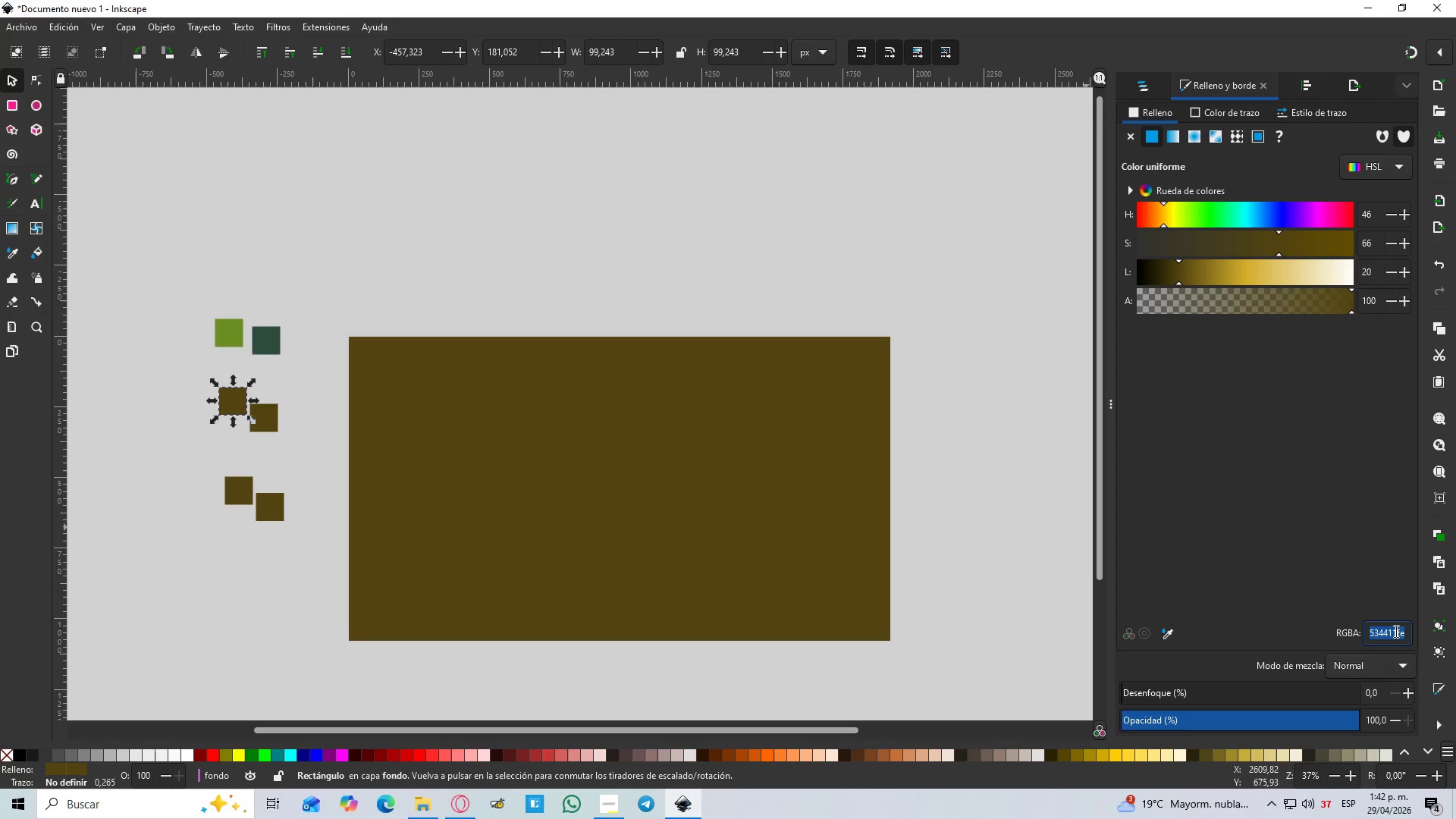 
key(Control+V)
 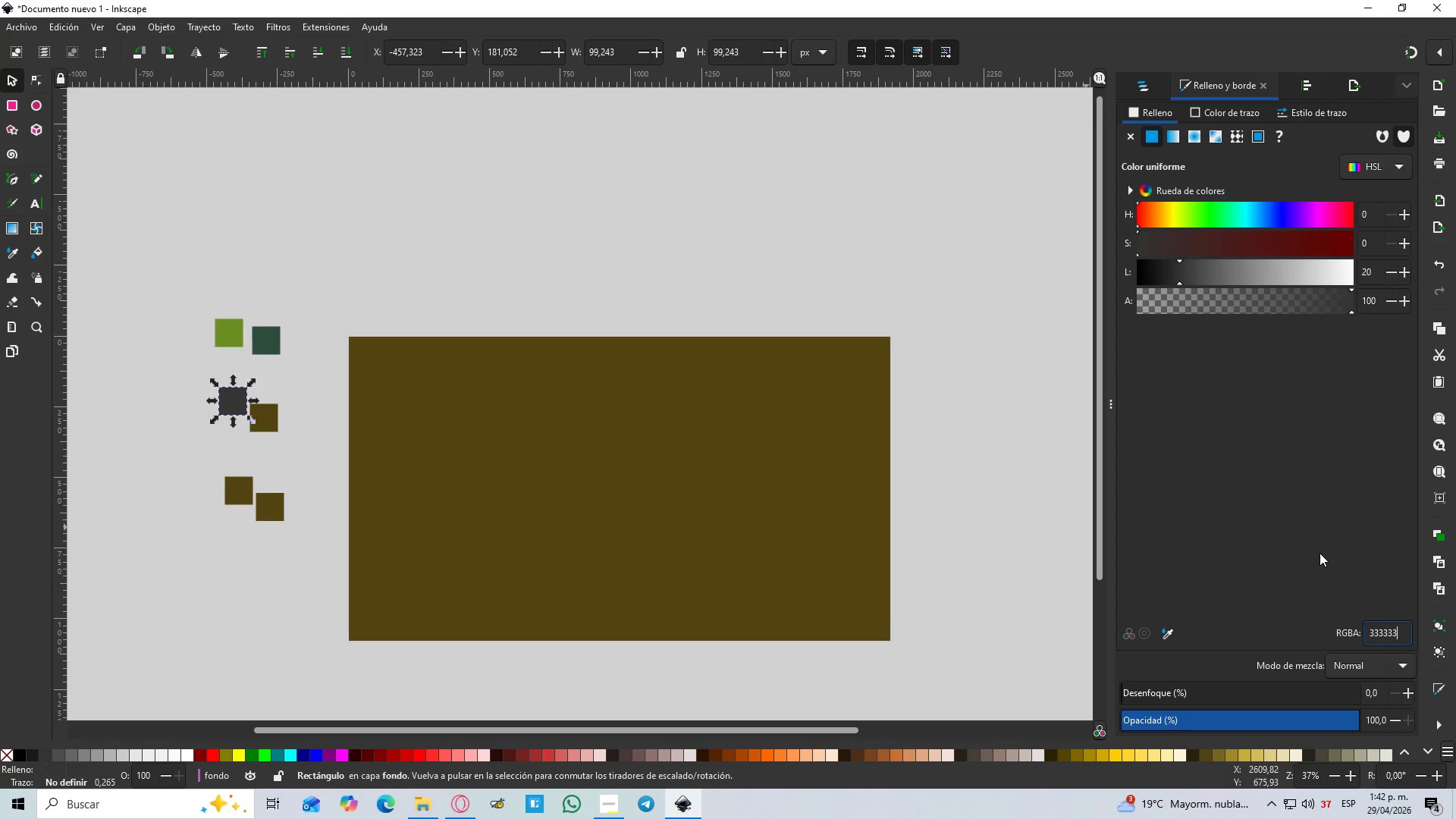 
left_click([1320, 553])
 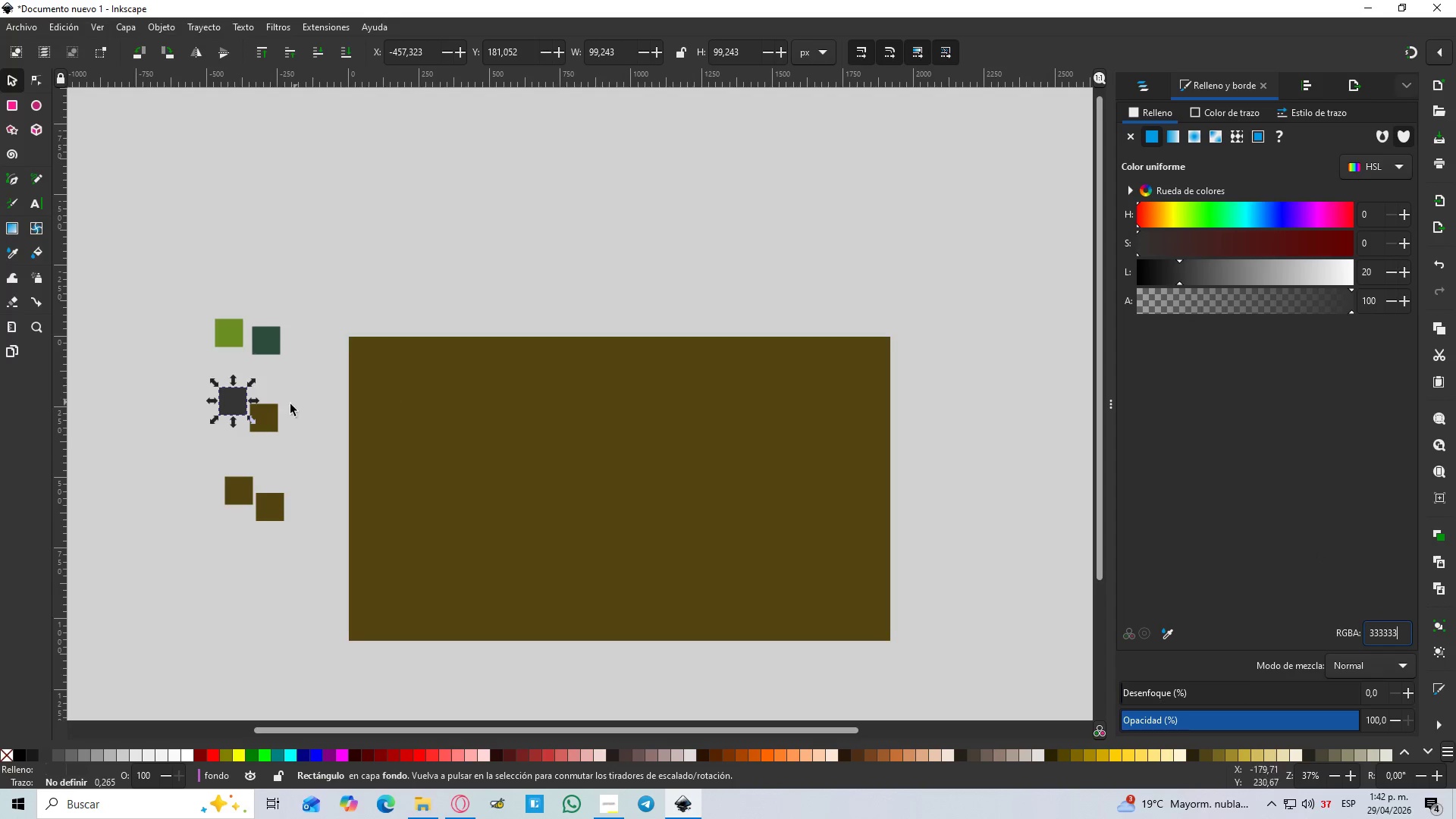 
left_click([278, 419])
 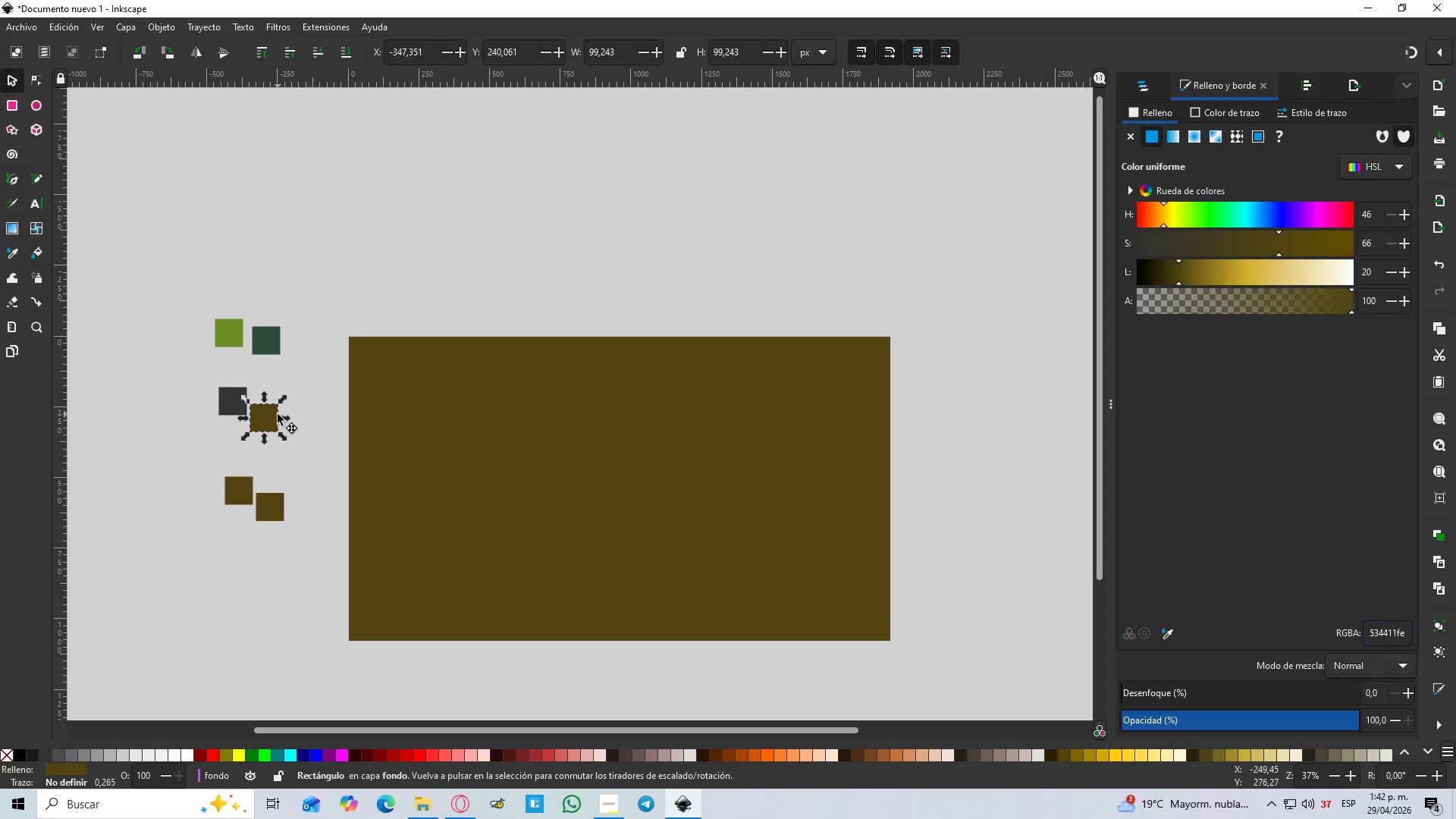 
key(Alt+AltLeft)
 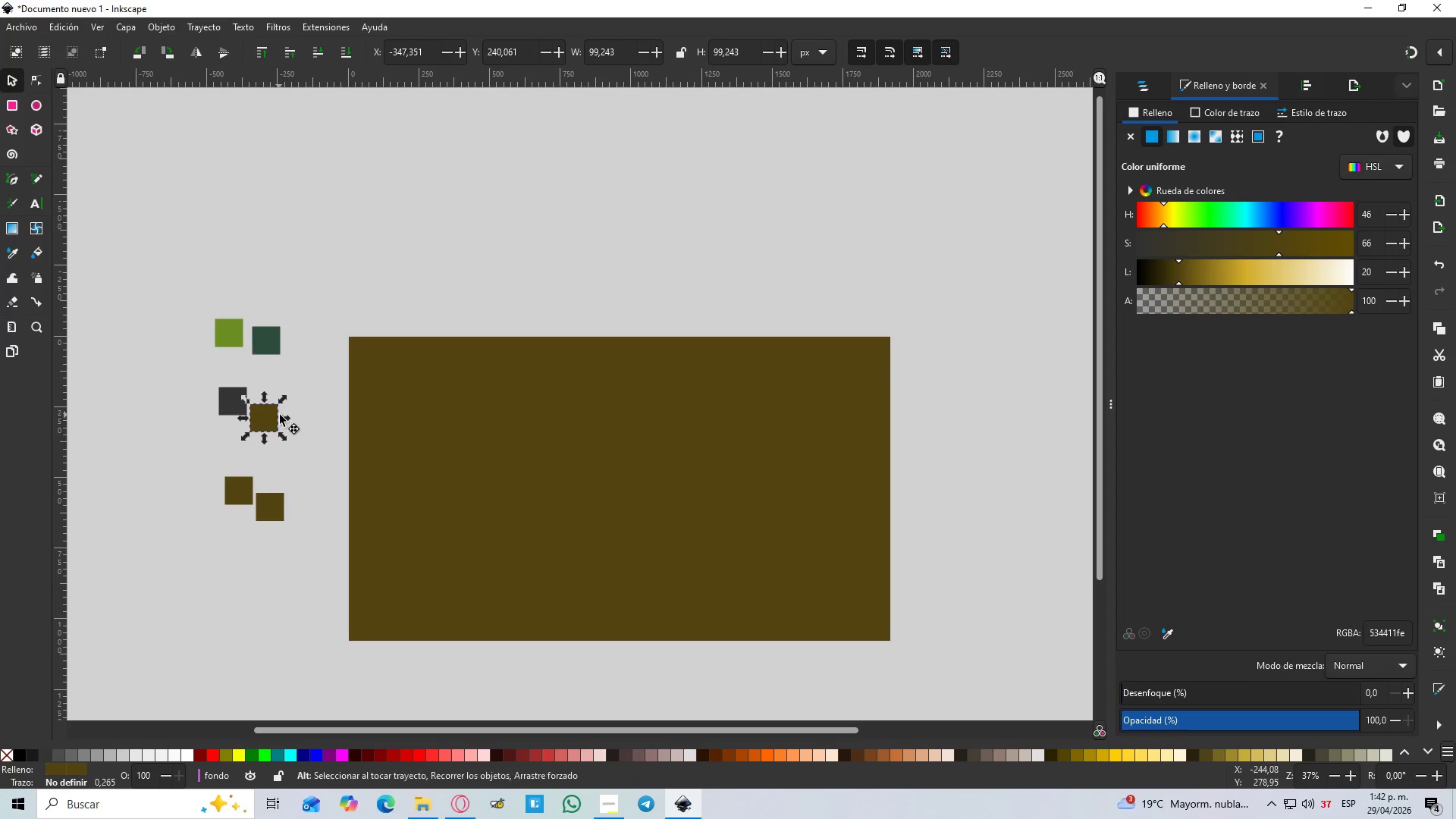 
key(Alt+Tab)
 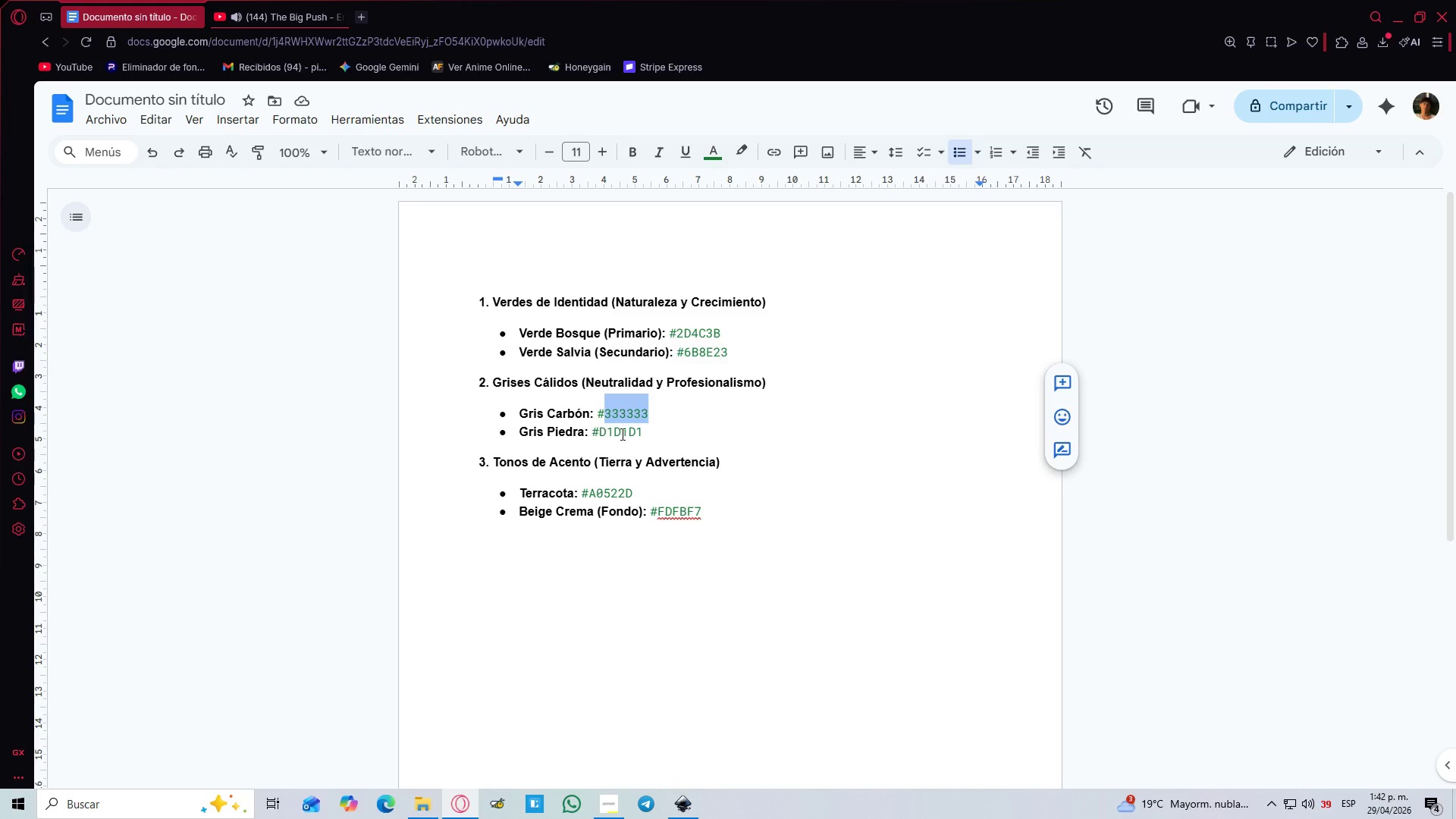 
double_click([625, 434])